 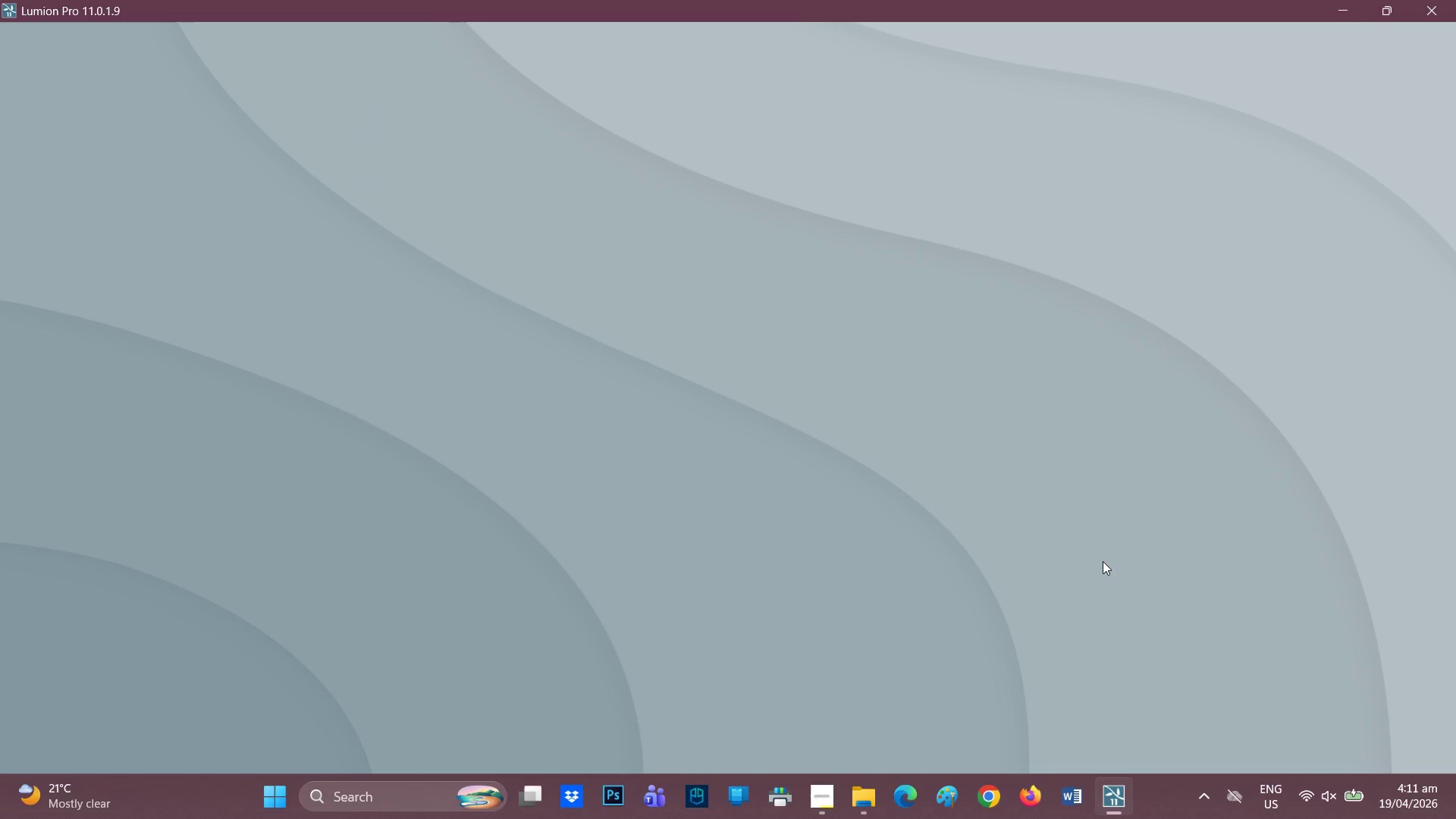 
scroll: coordinate [946, 462], scroll_direction: down, amount: 1.0
 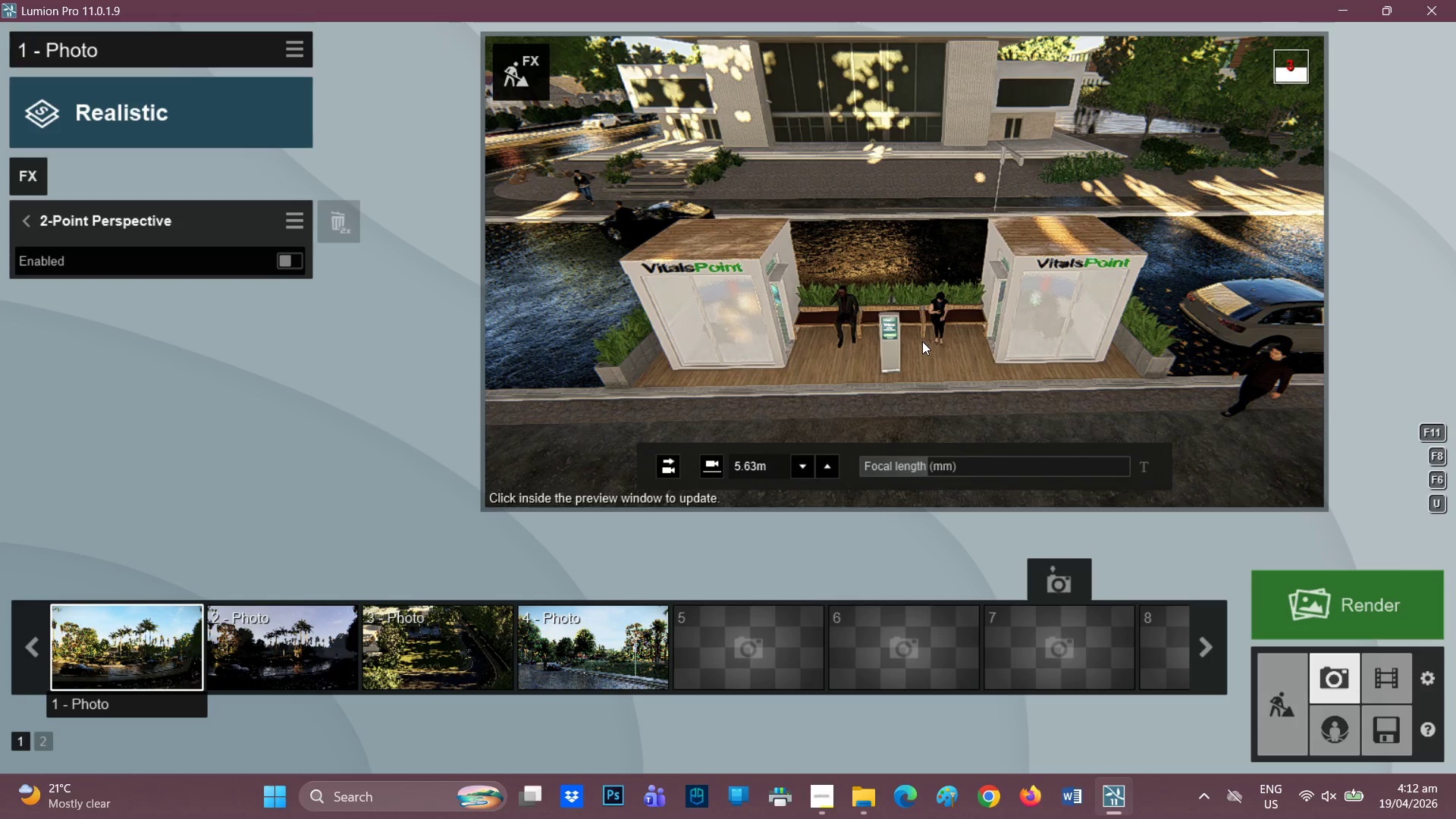 
scroll: coordinate [633, 382], scroll_direction: none, amount: 0.0
 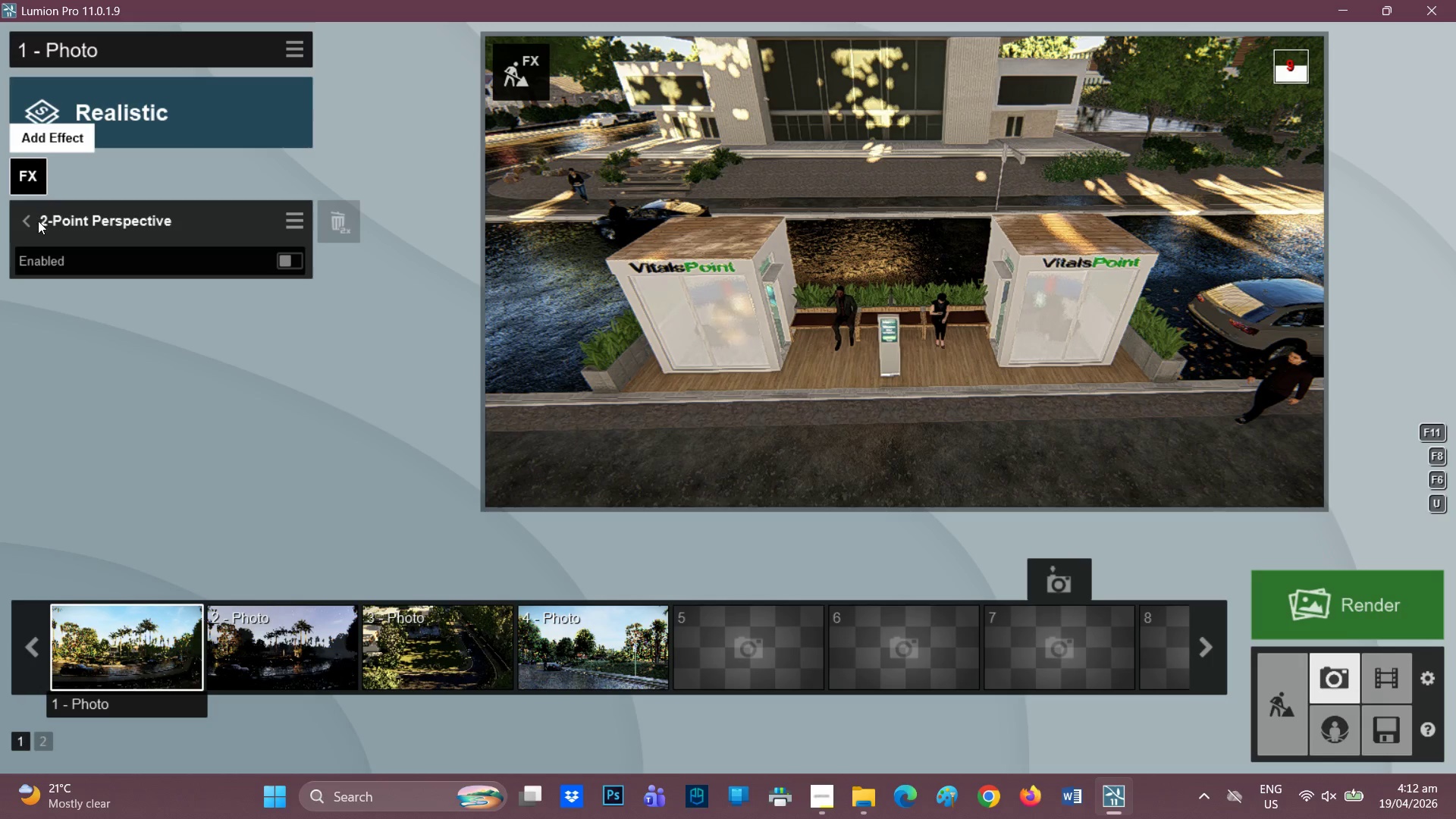 
left_click([33, 225])
 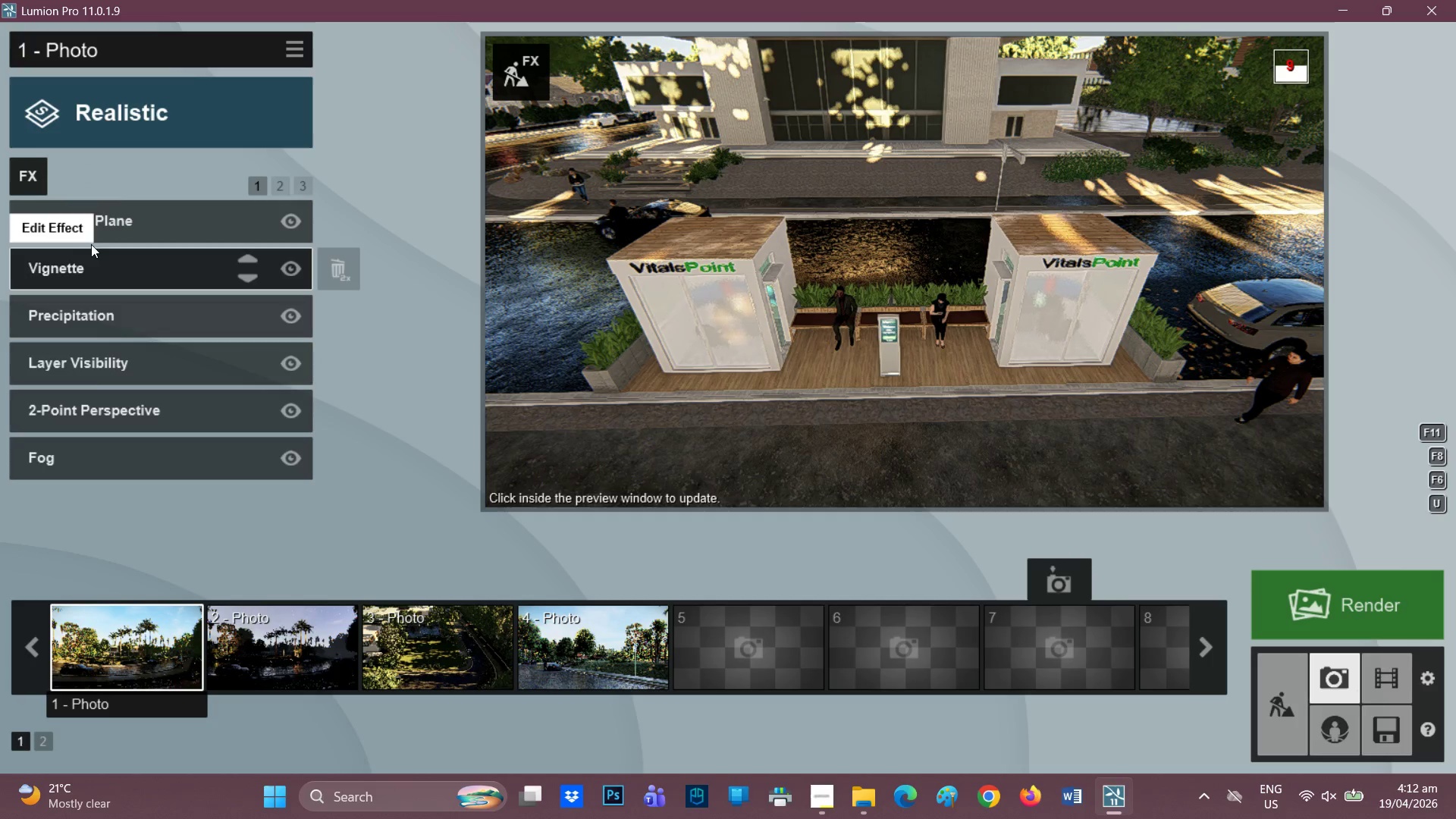 
wait(6.31)
 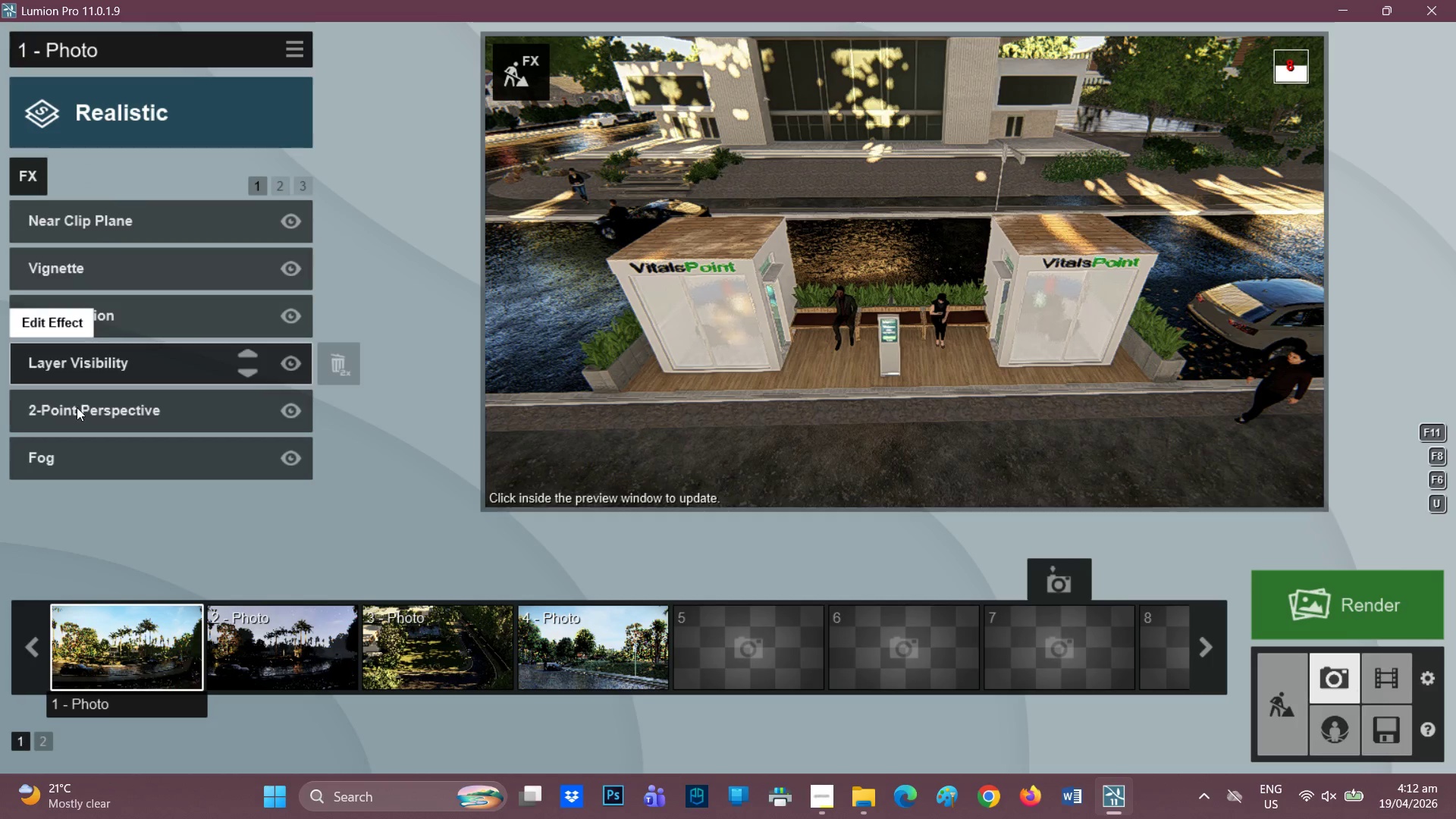 
left_click([284, 188])
 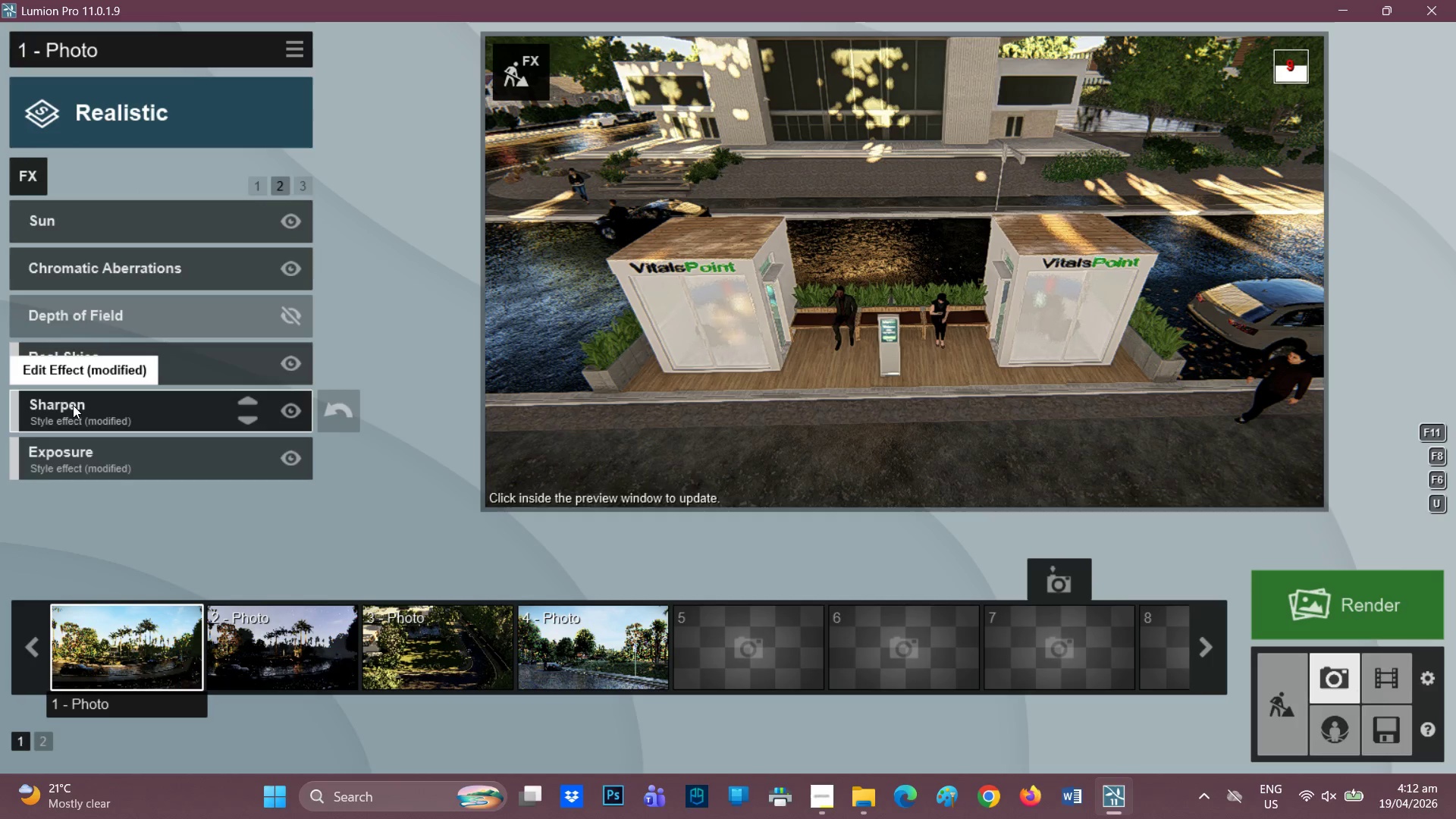 
left_click([74, 407])
 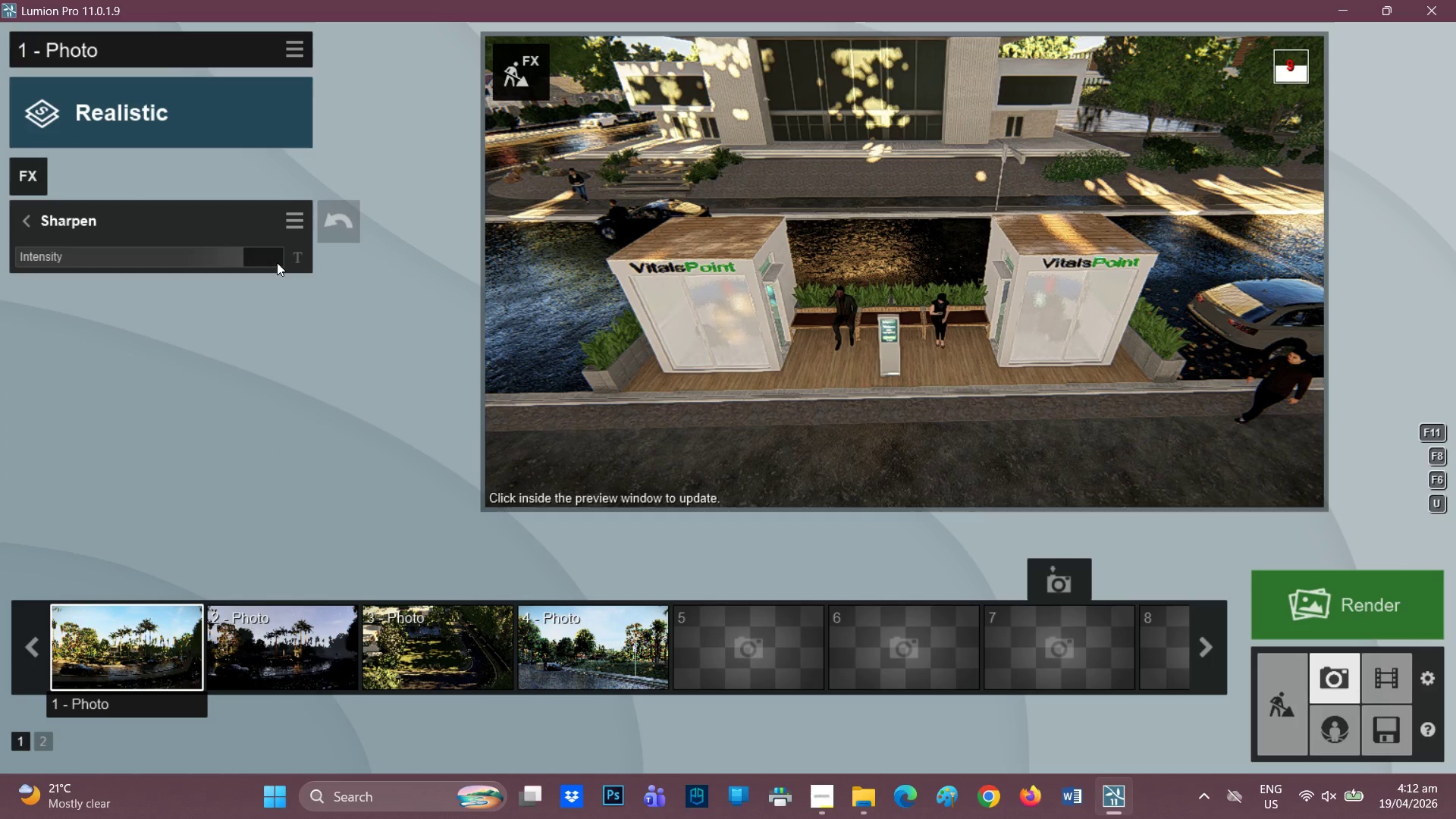 
left_click([277, 261])
 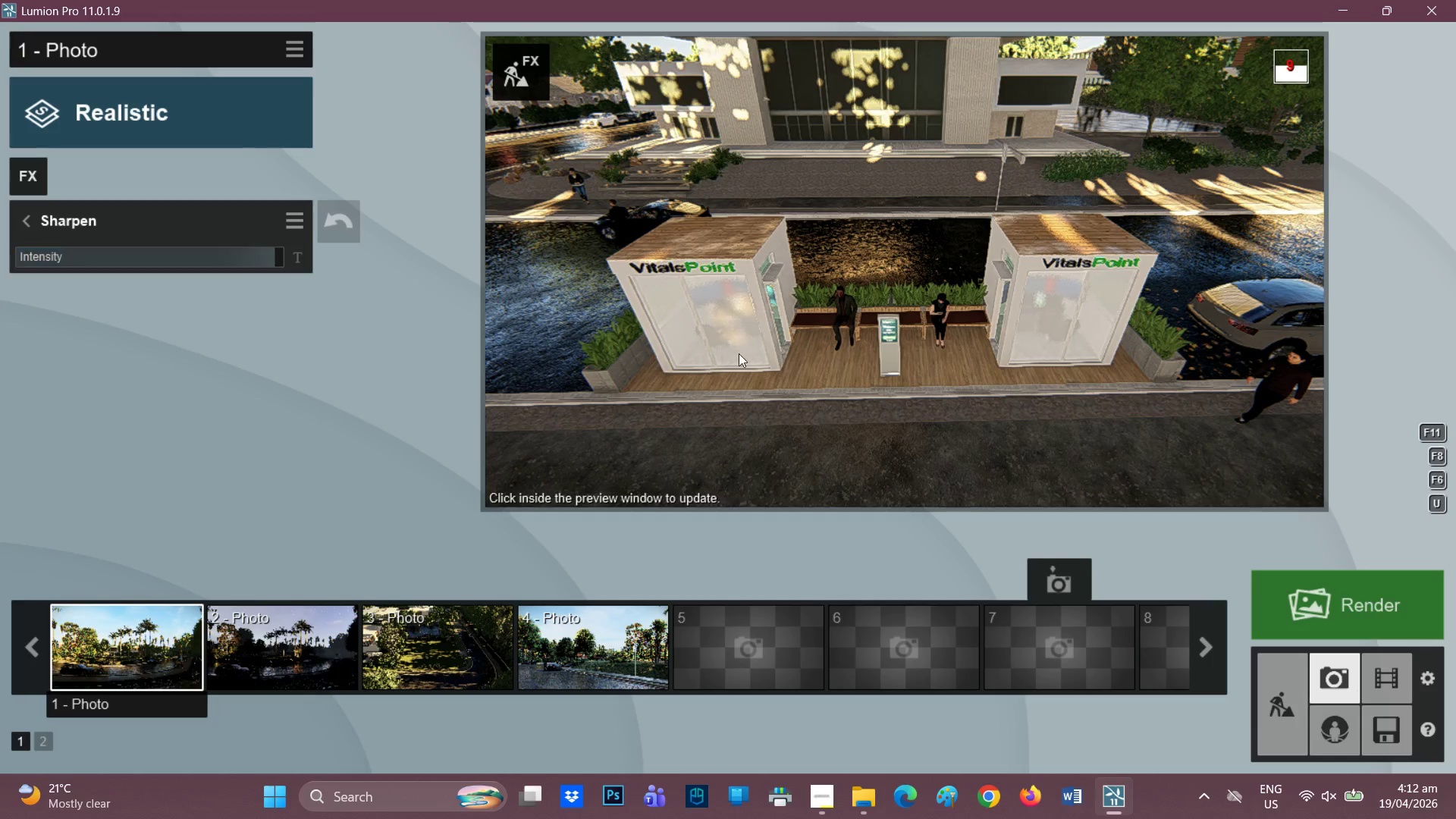 
left_click([752, 351])
 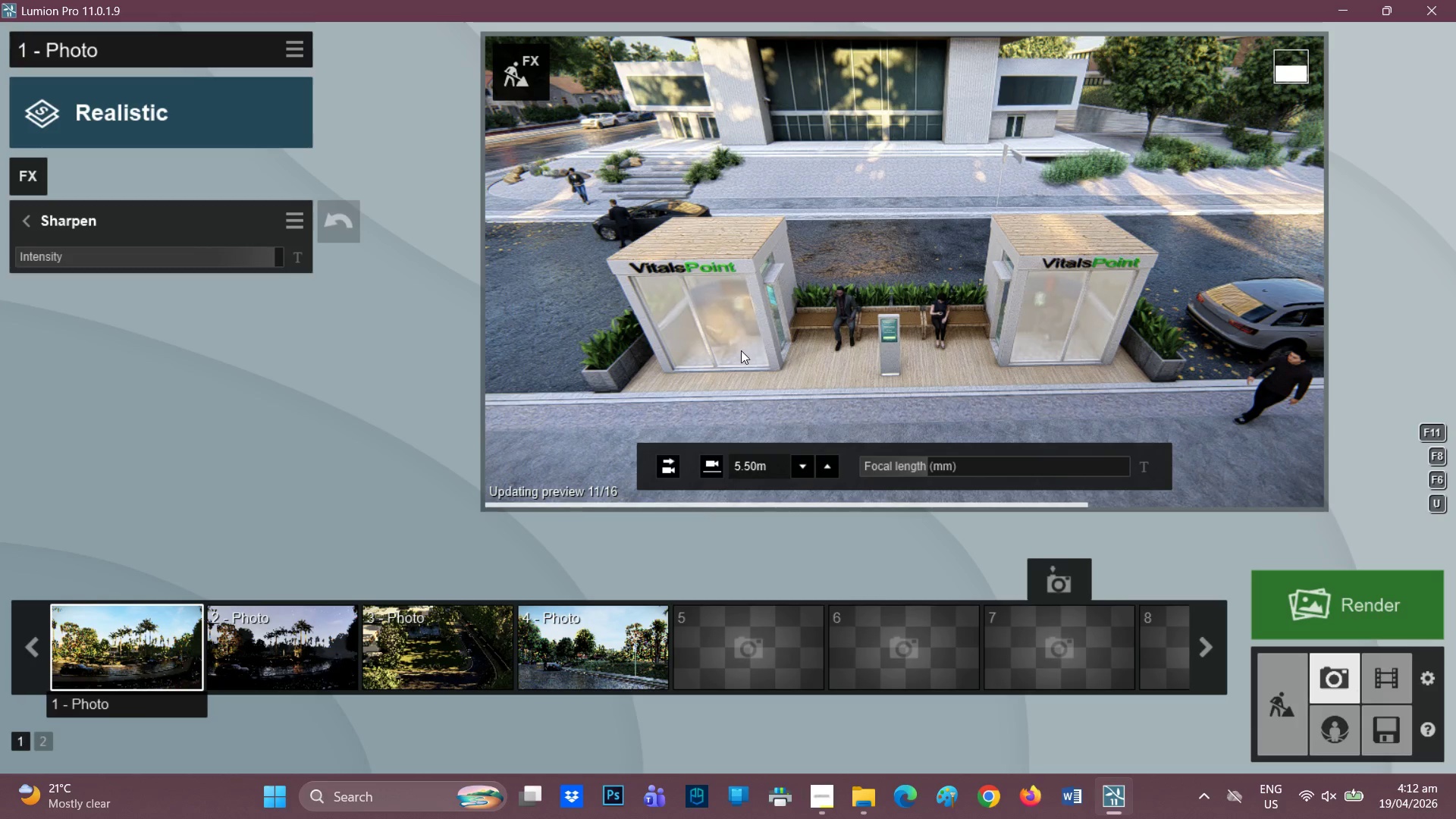 
wait(9.67)
 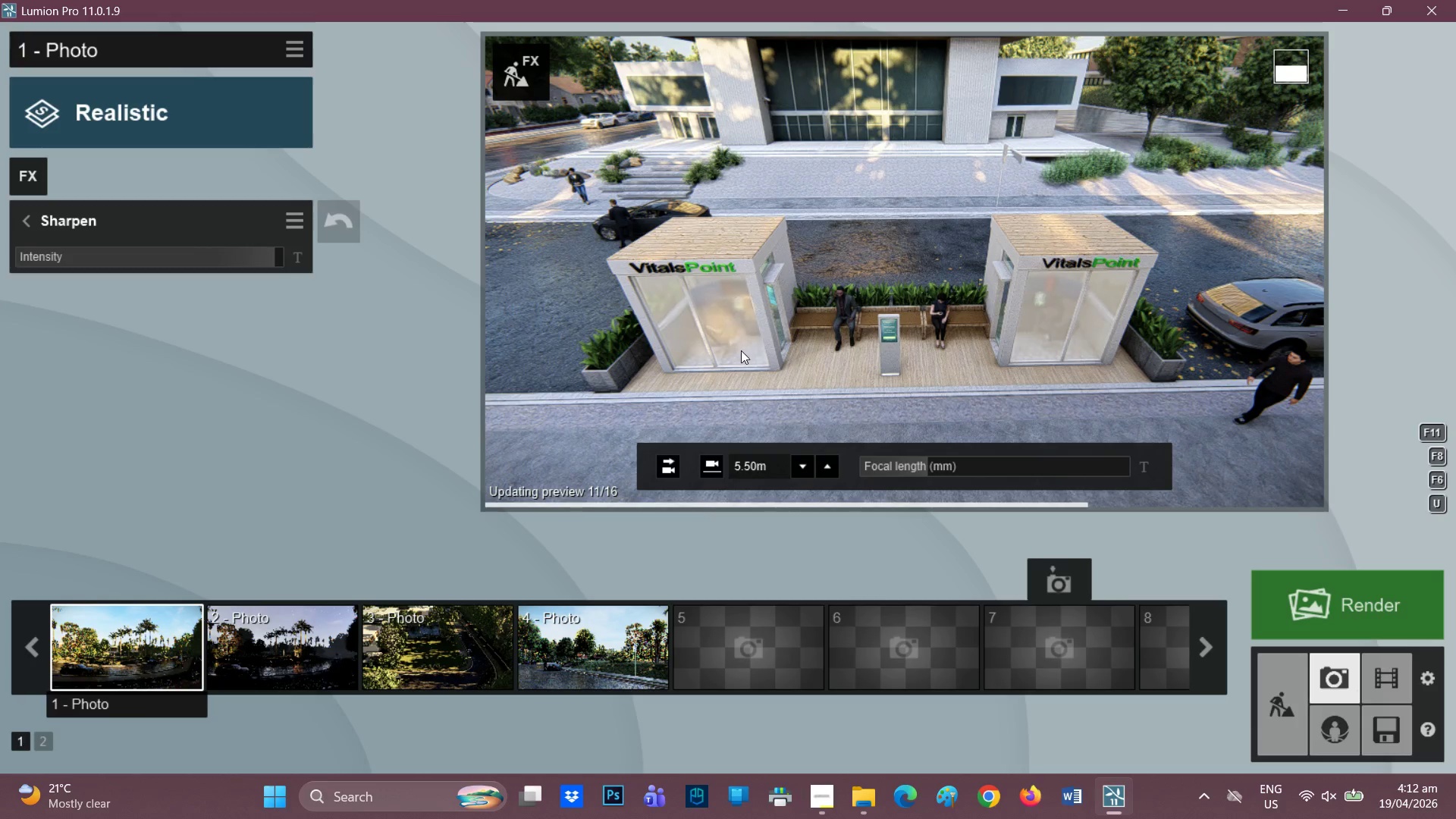 
left_click([51, 225])
 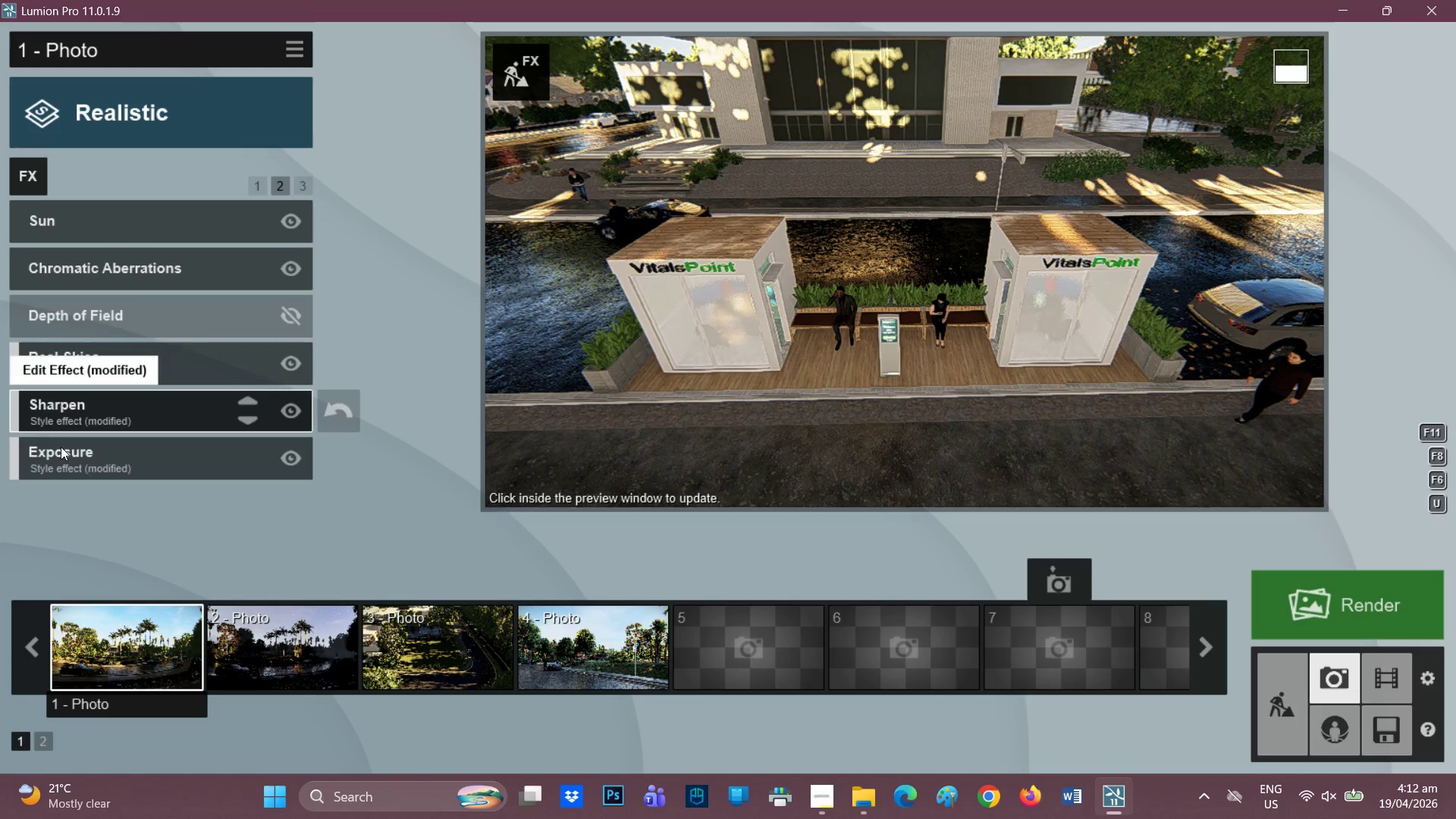 
left_click([63, 454])
 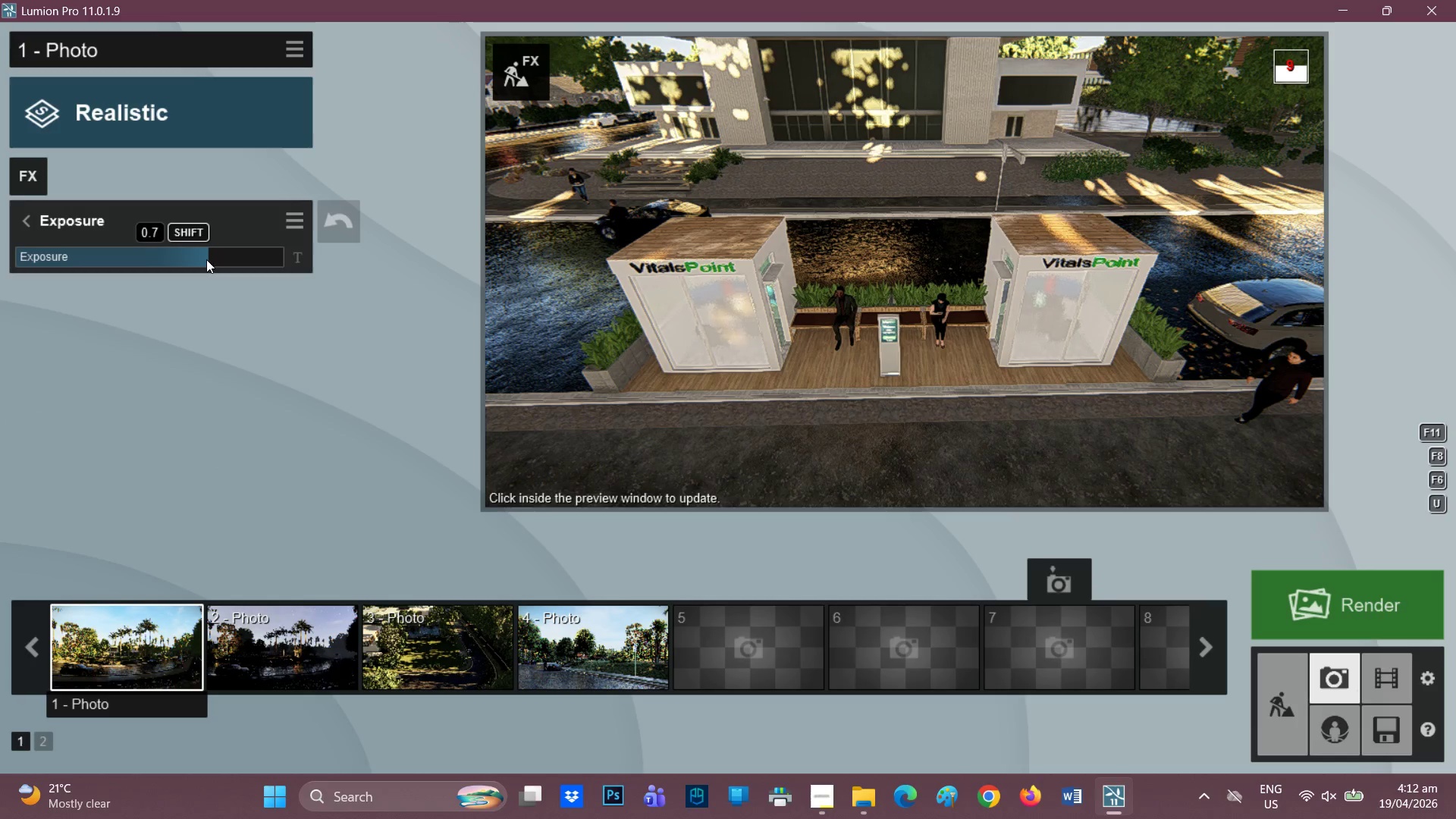 
left_click([197, 255])
 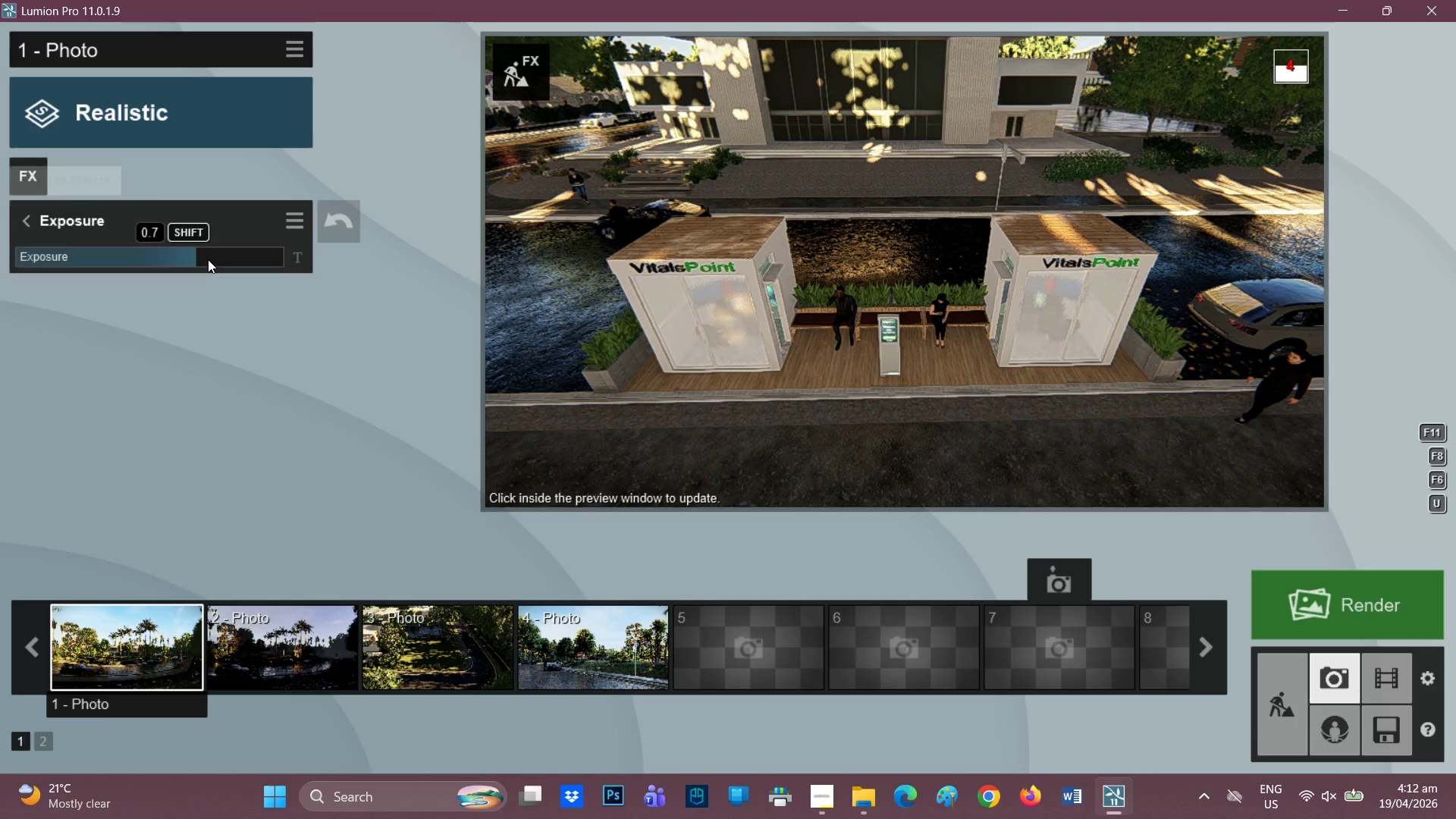 
left_click([208, 262])
 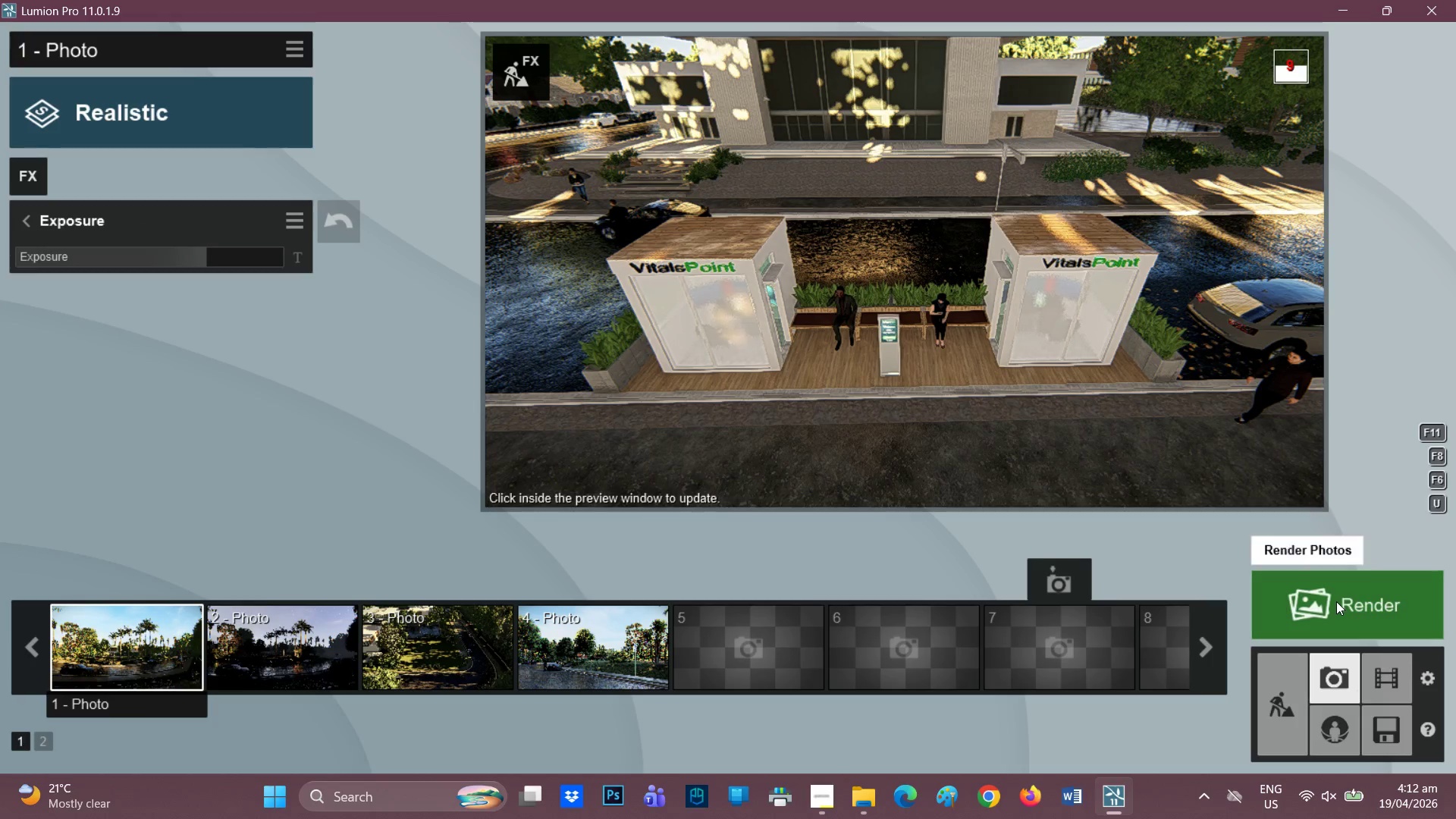 
left_click([1337, 601])
 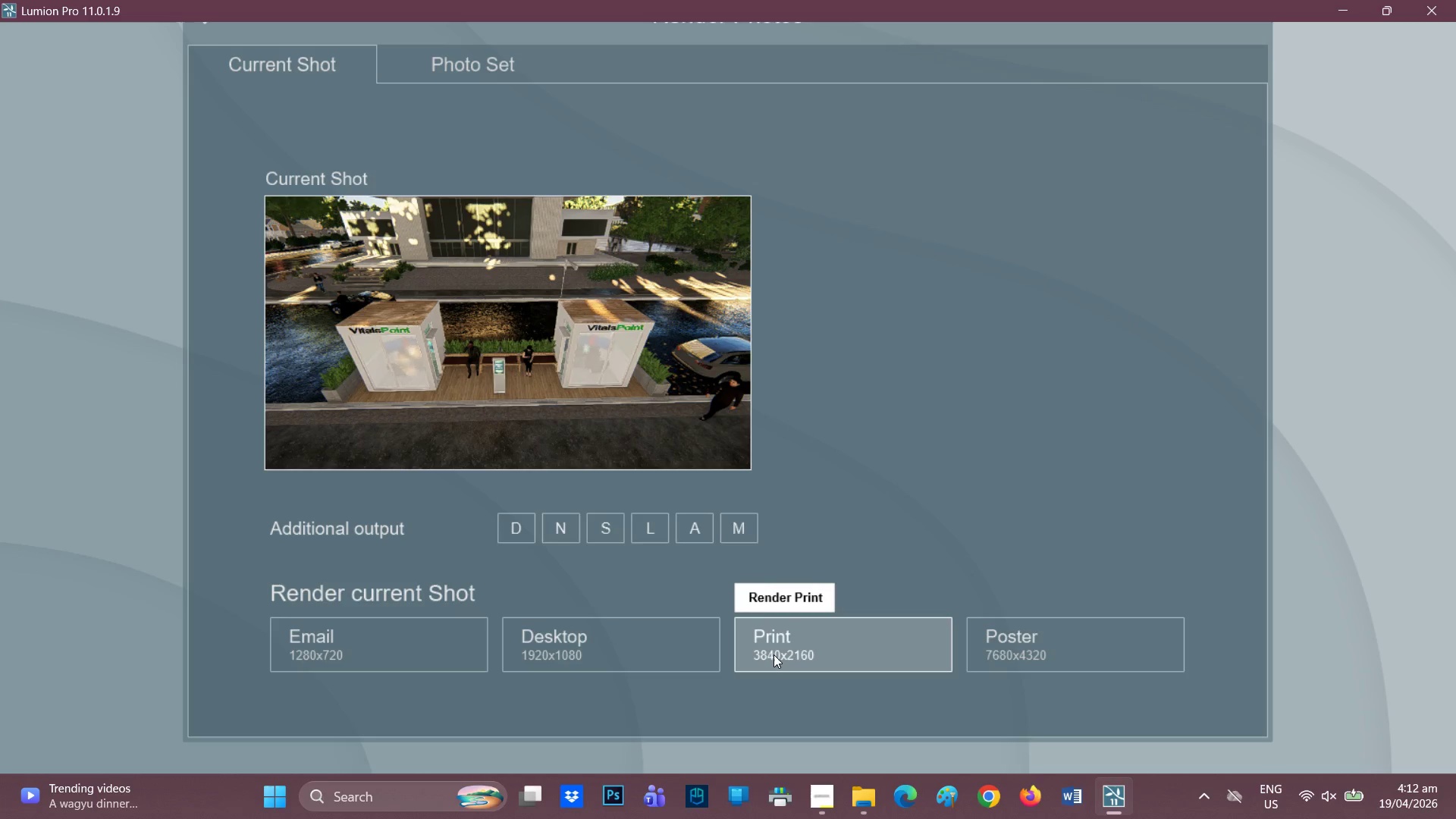 
left_click([597, 654])
 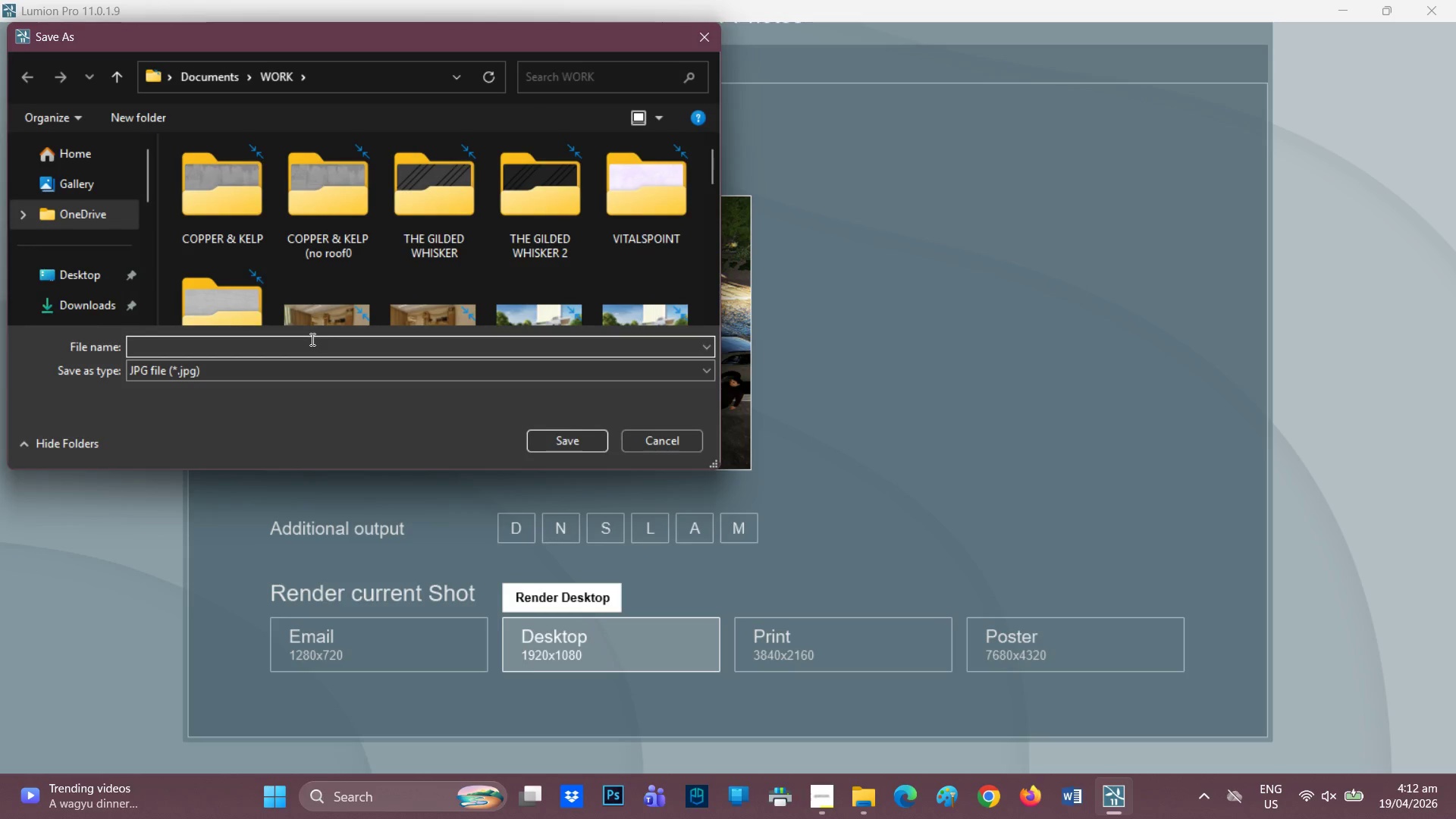 
wait(7.75)
 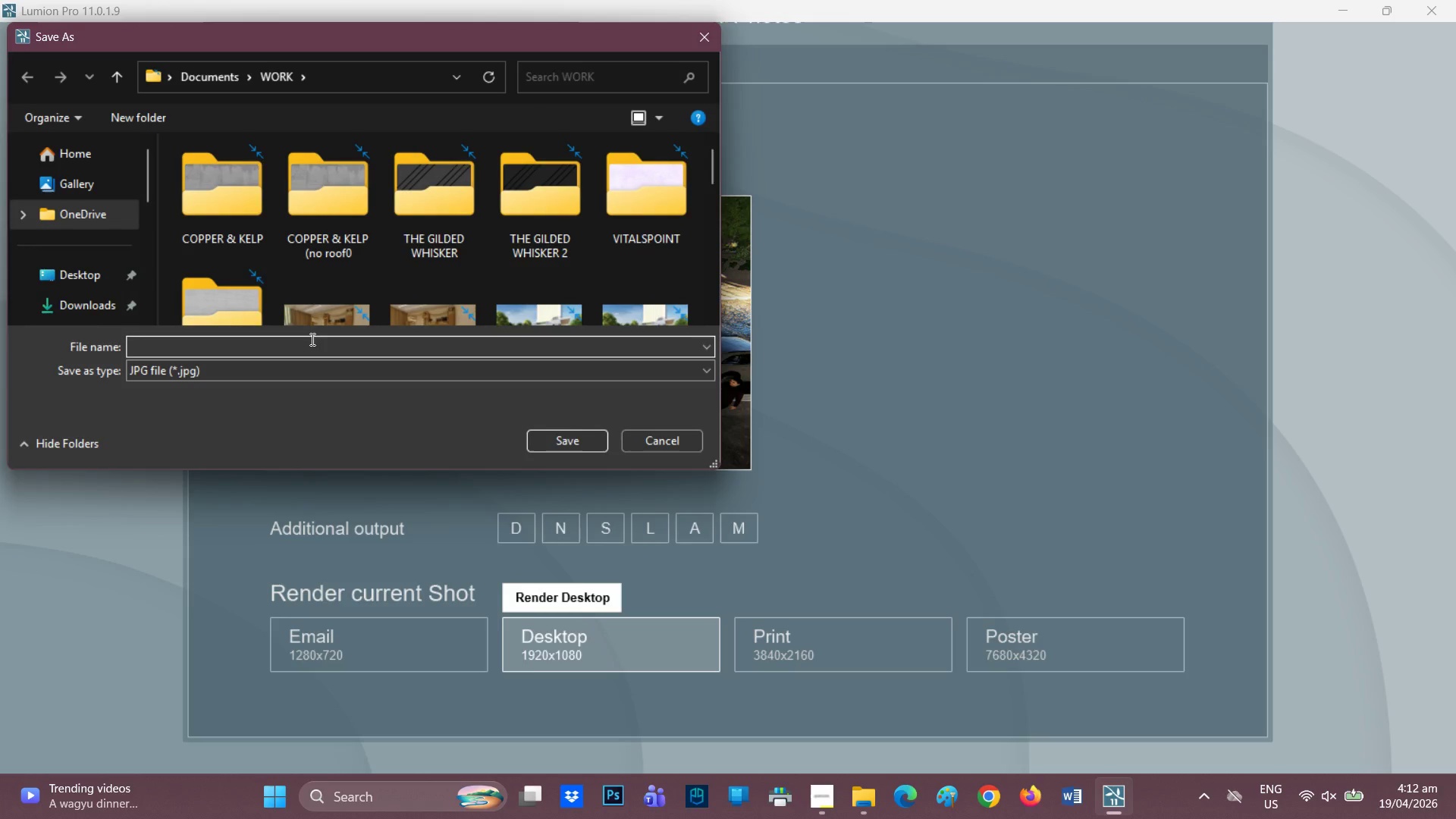 
type(top)
 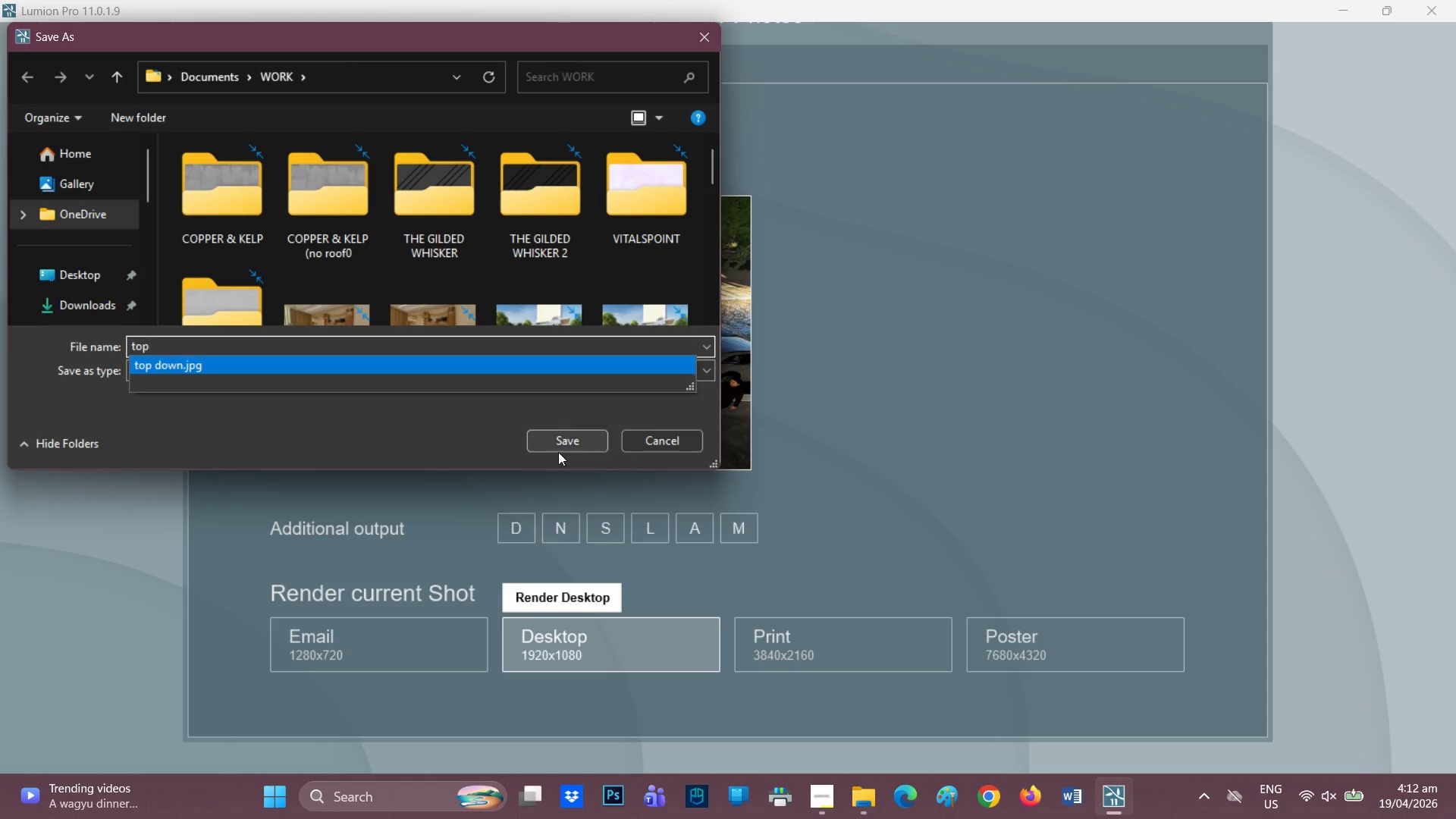 
left_click([542, 428])
 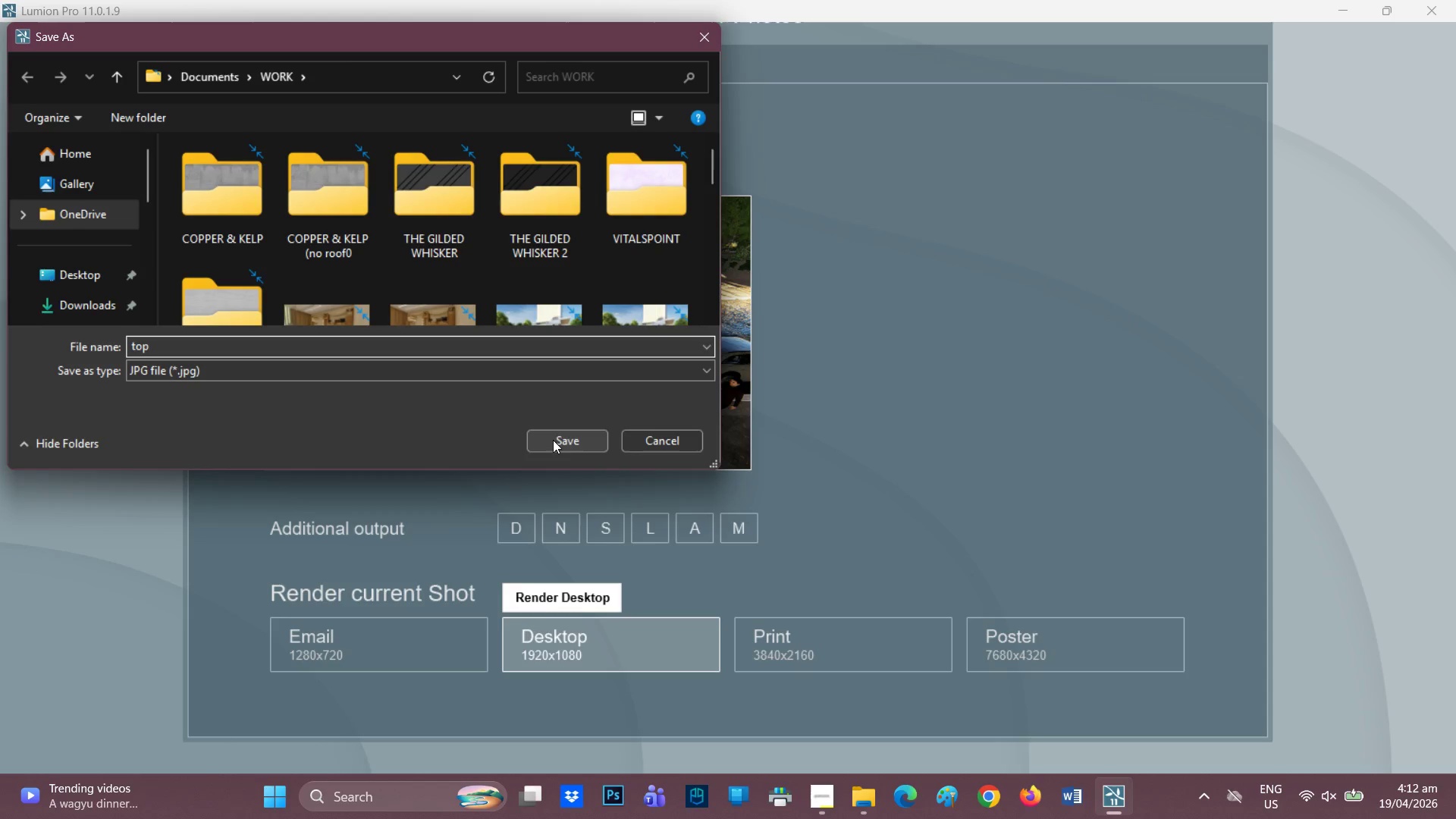 
left_click([553, 440])
 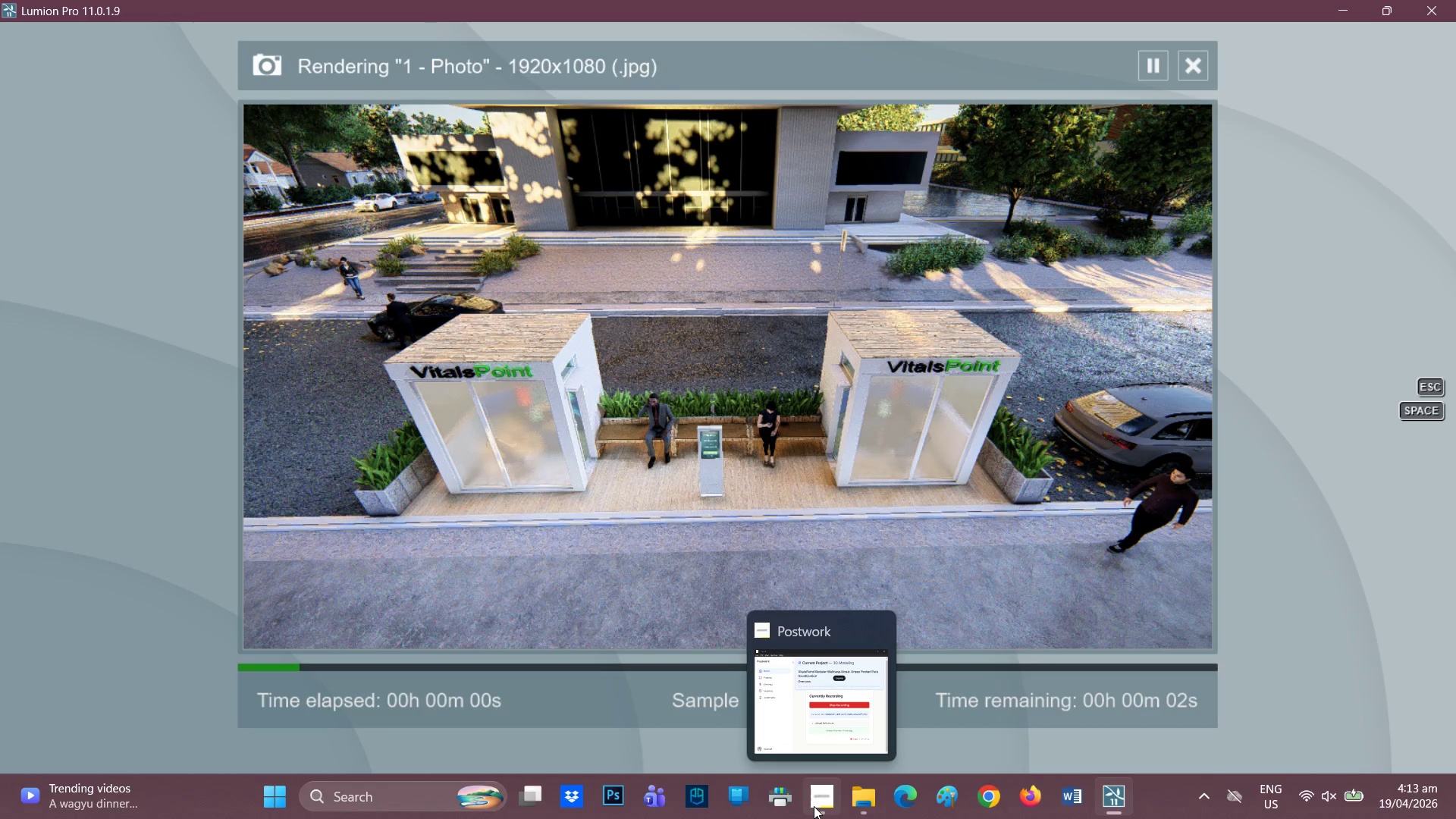 
wait(5.42)
 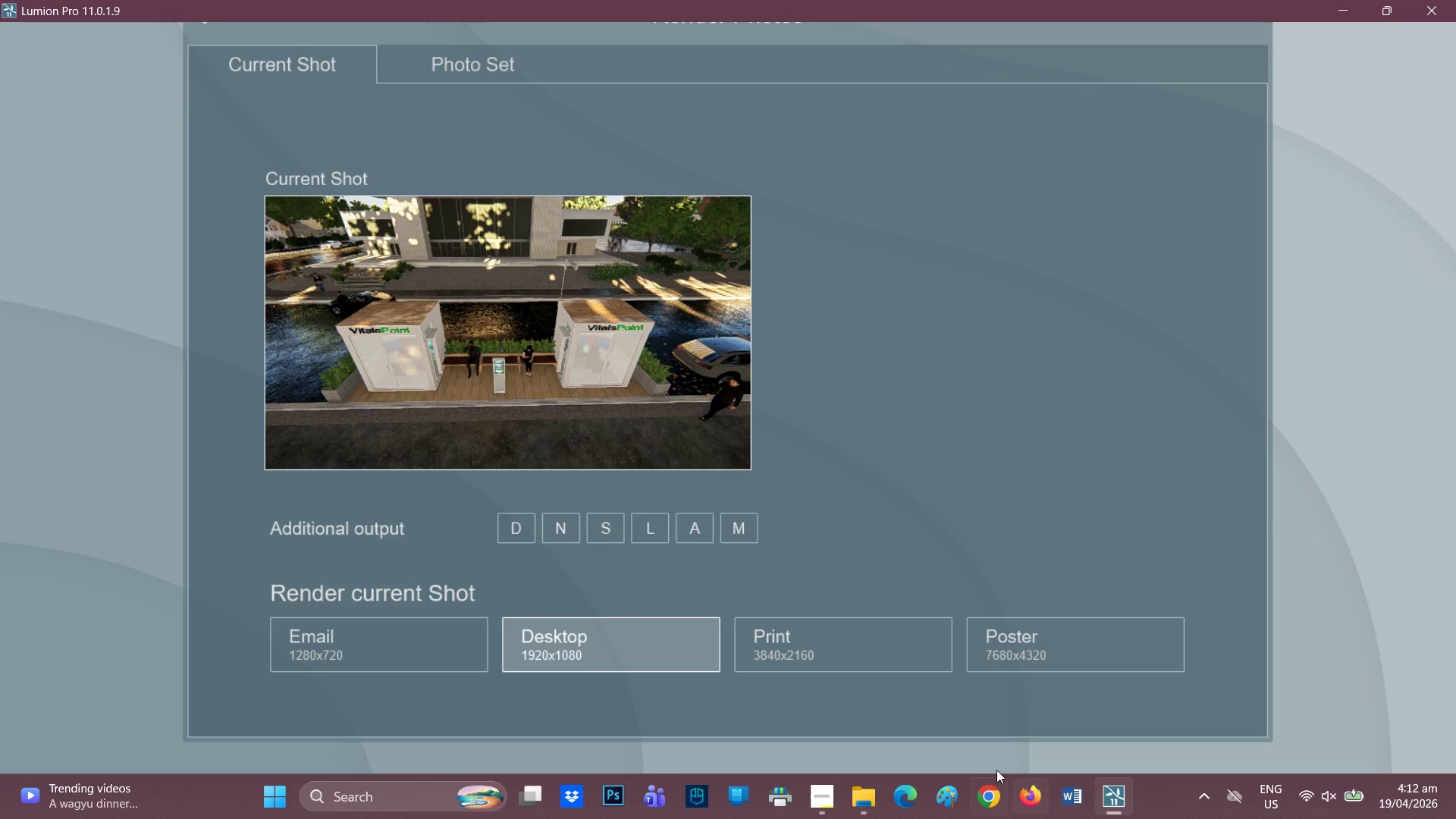 
left_click([812, 803])
 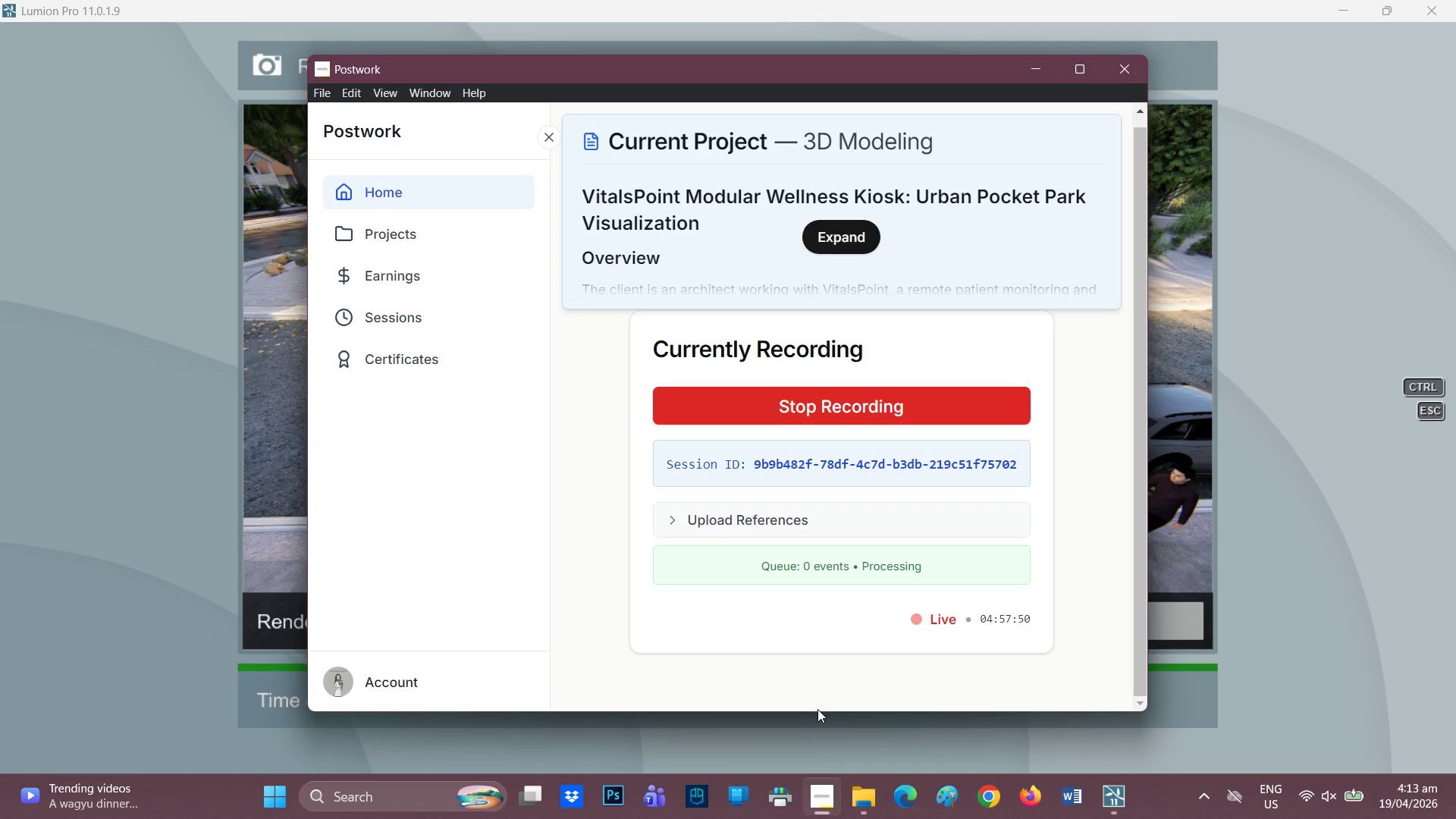 
wait(40.66)
 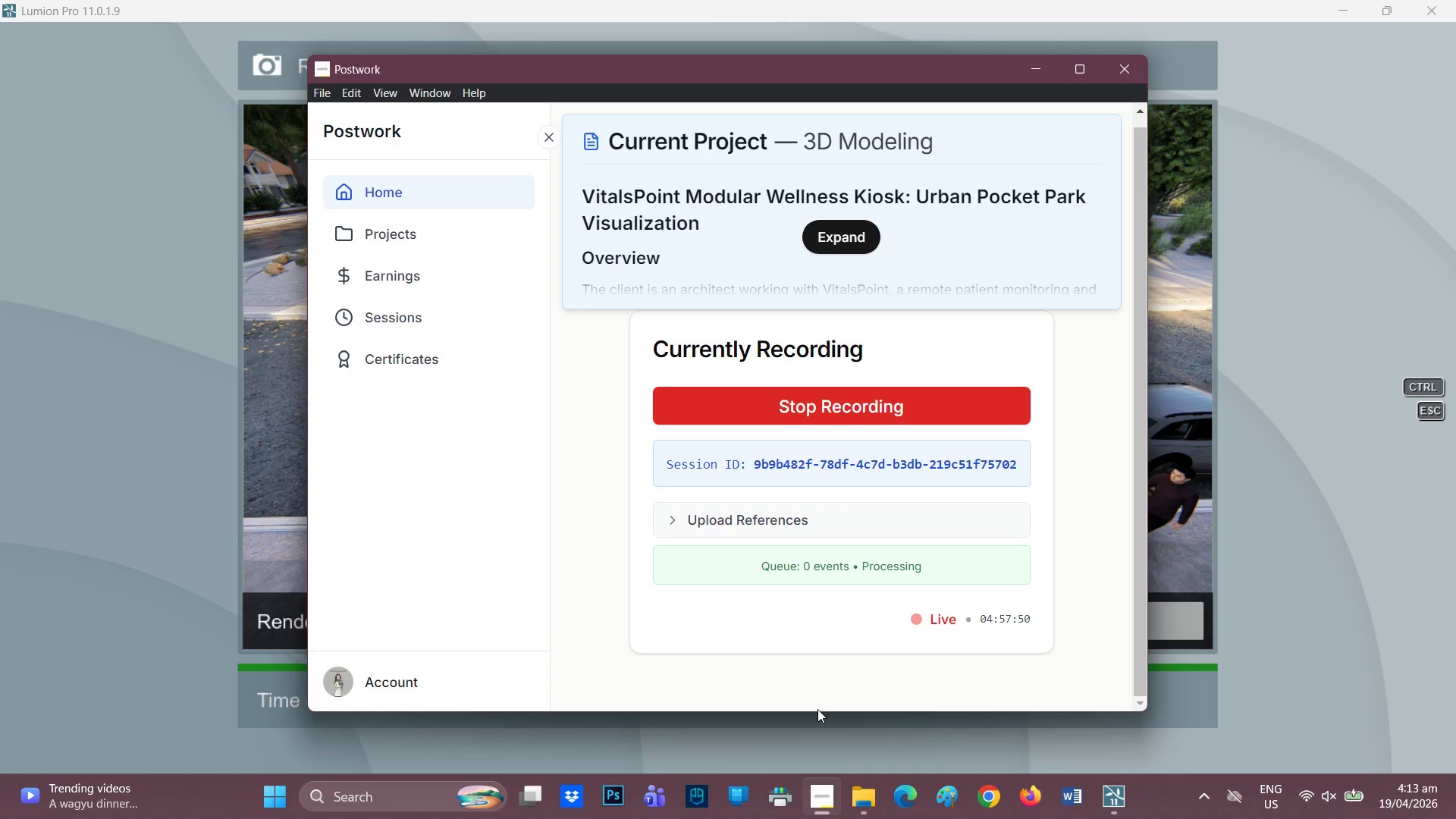 
left_click([1237, 579])
 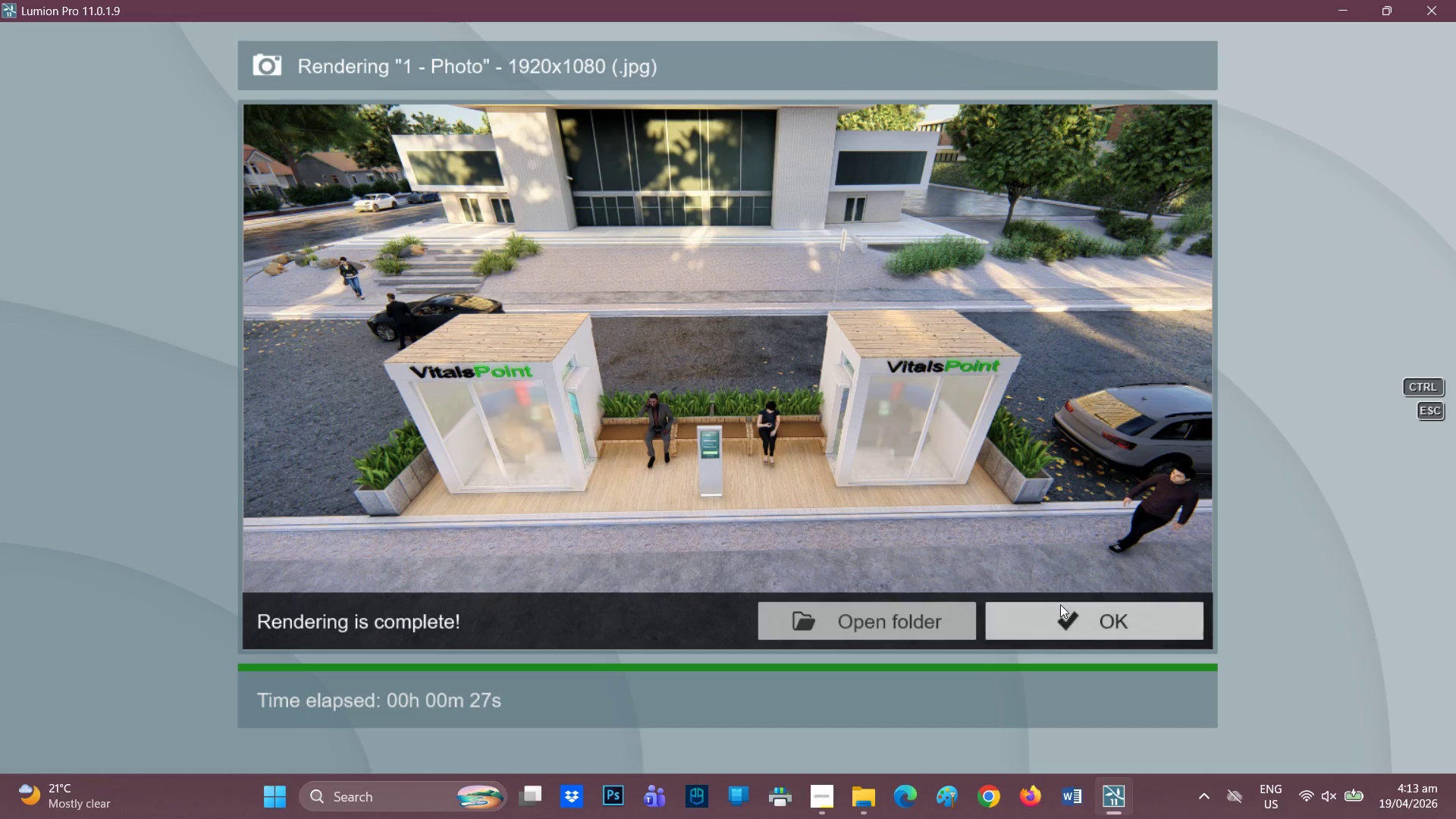 
wait(5.08)
 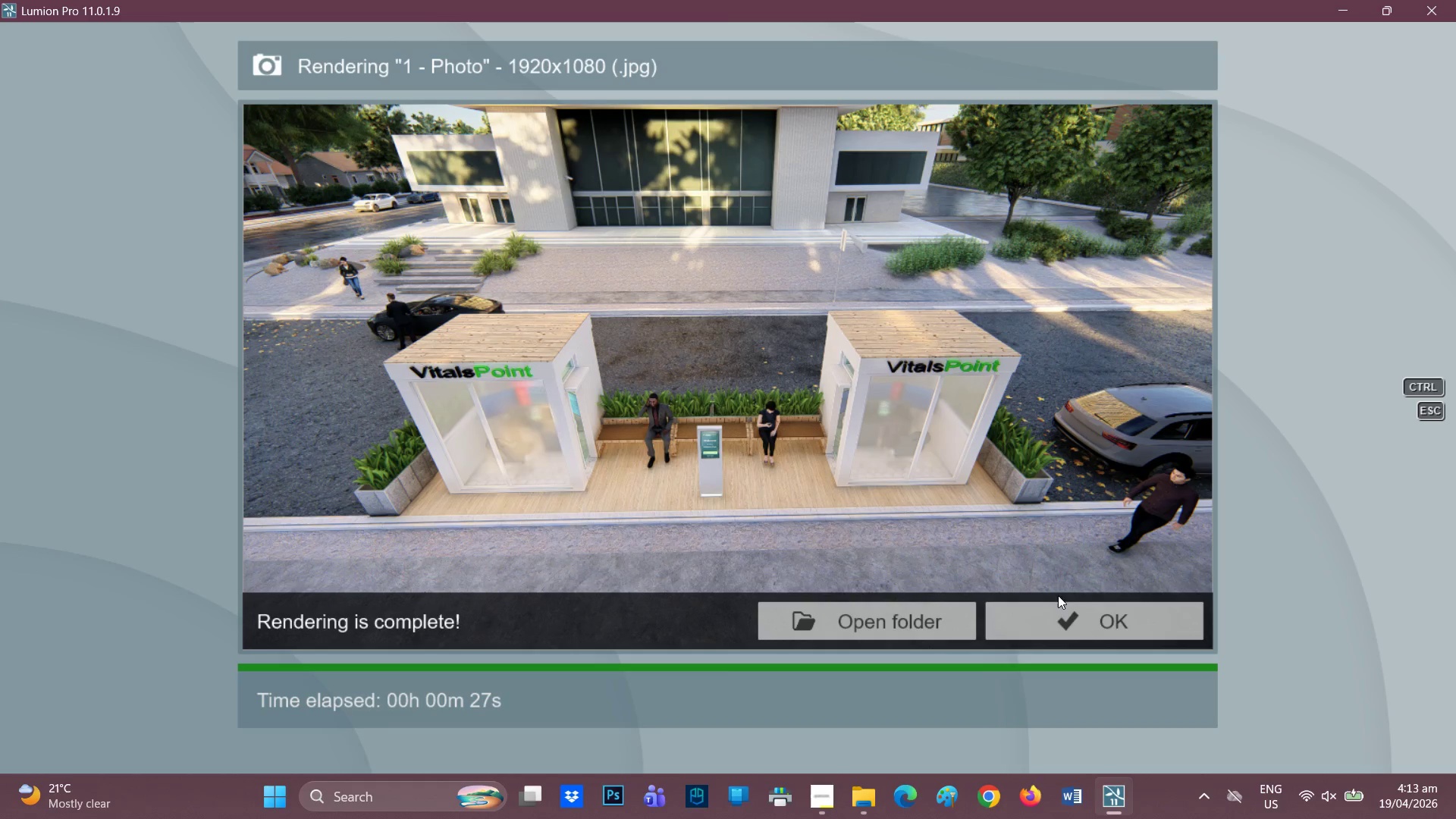 
left_click([1077, 622])
 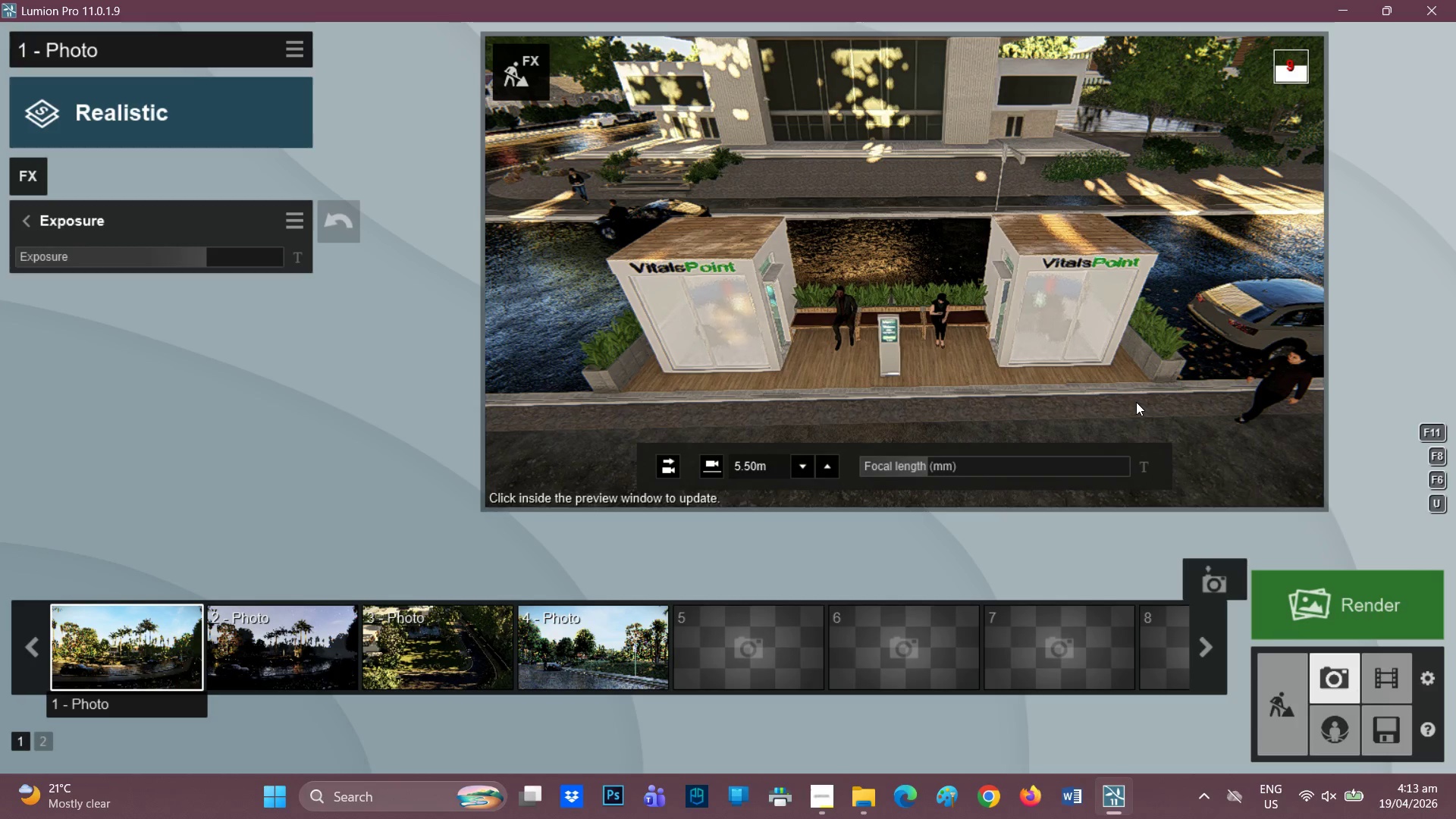 
wait(11.86)
 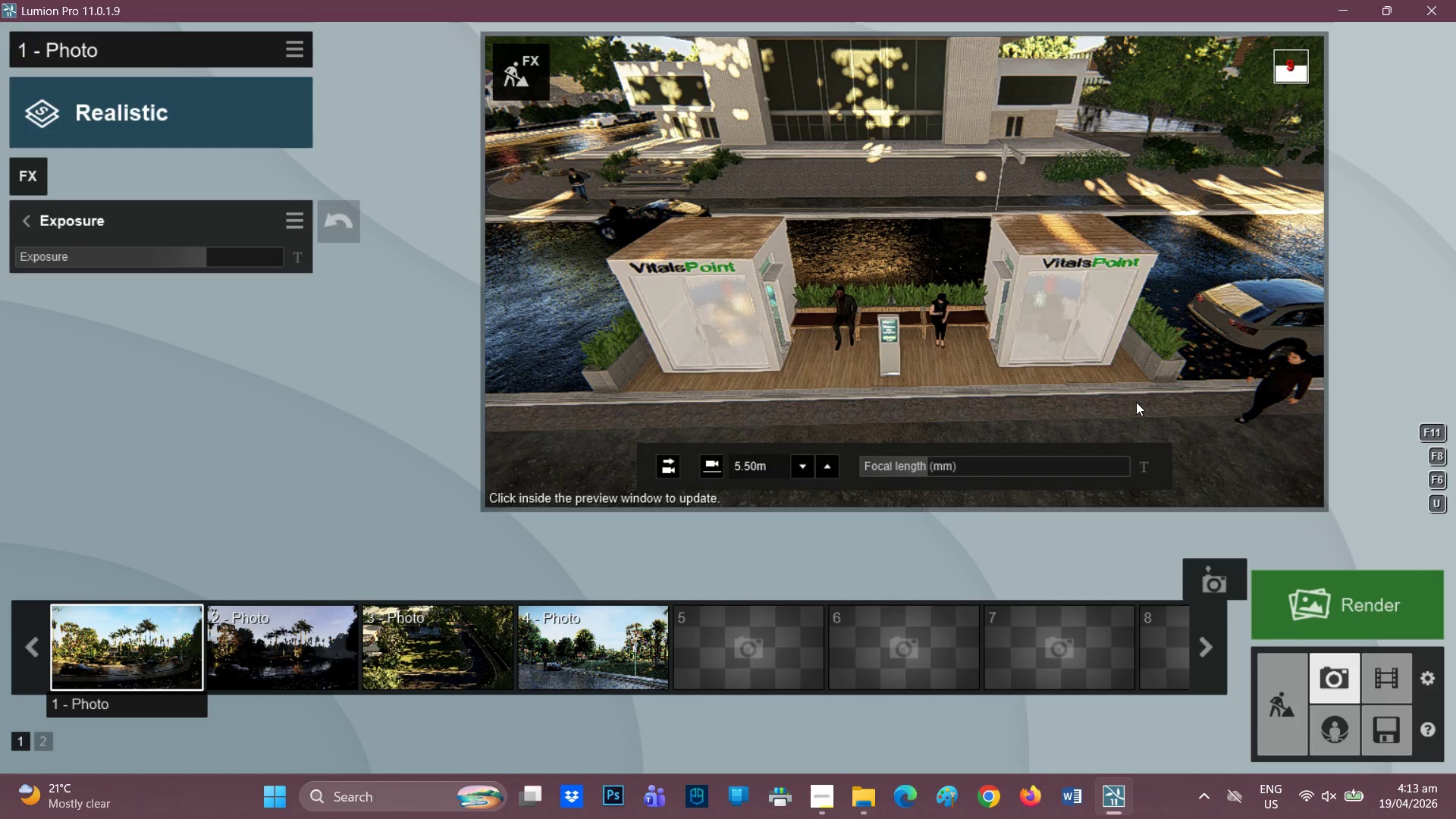 
left_click([1281, 693])
 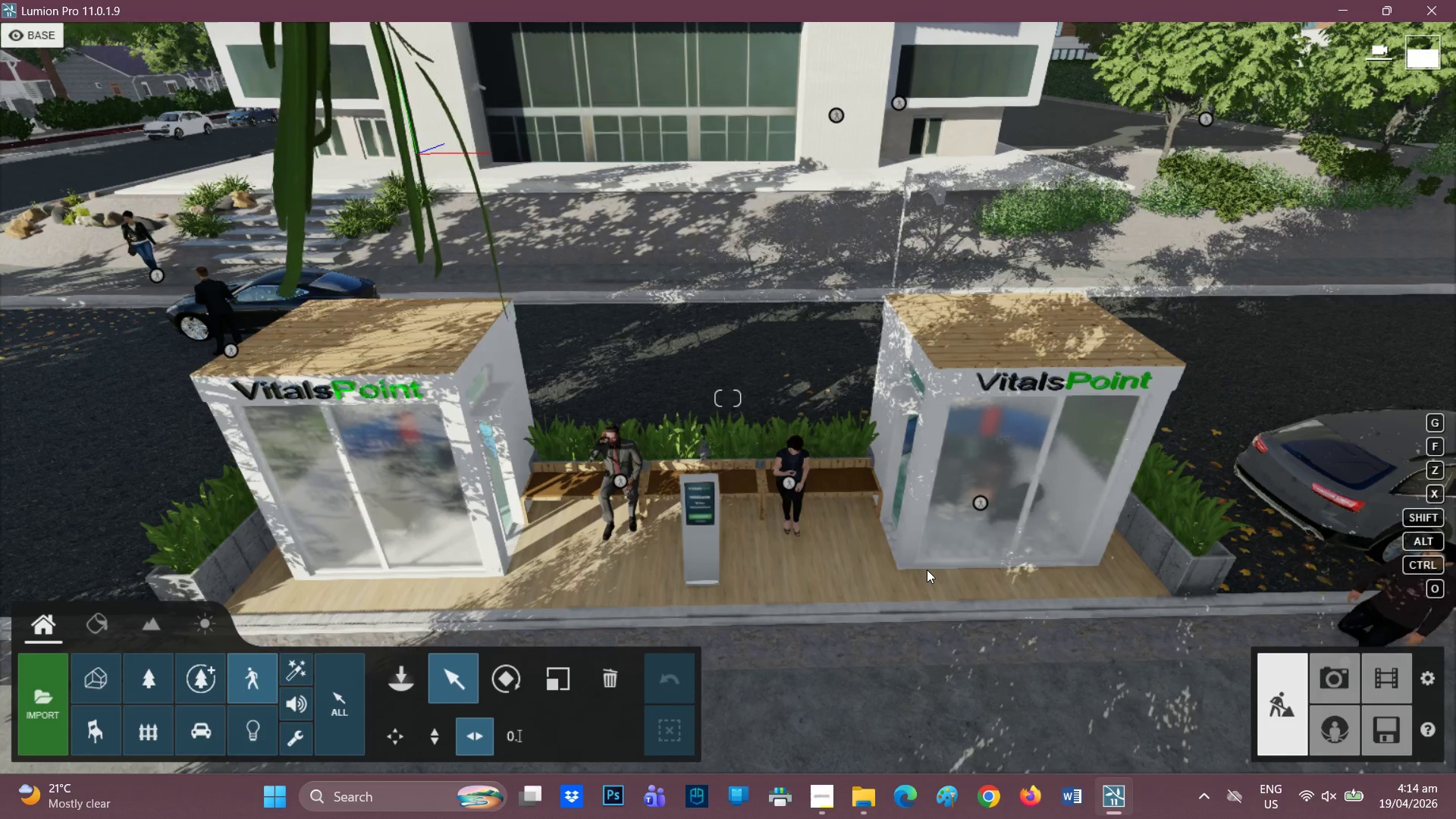 
wait(5.83)
 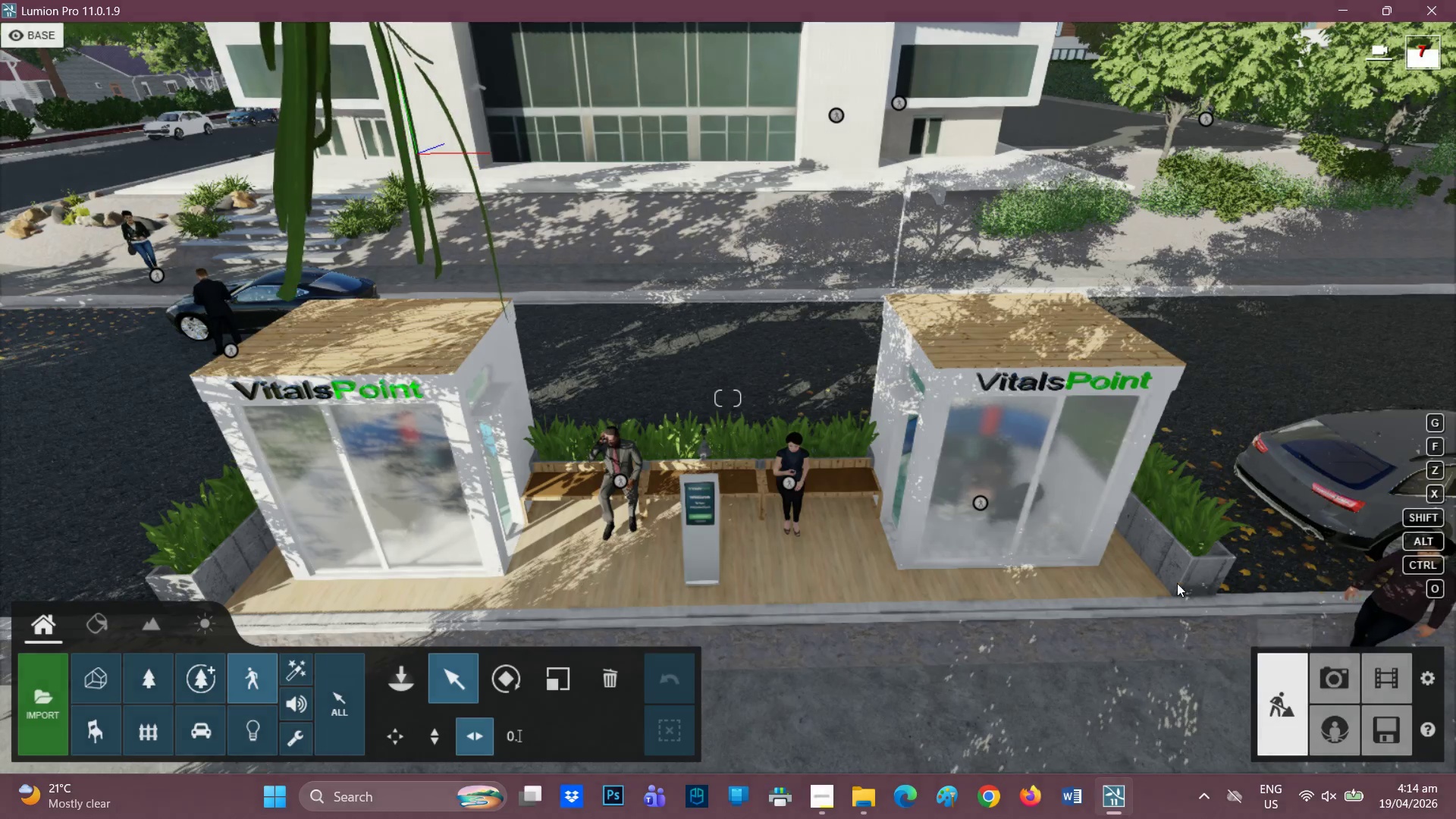 
type(qeee)
 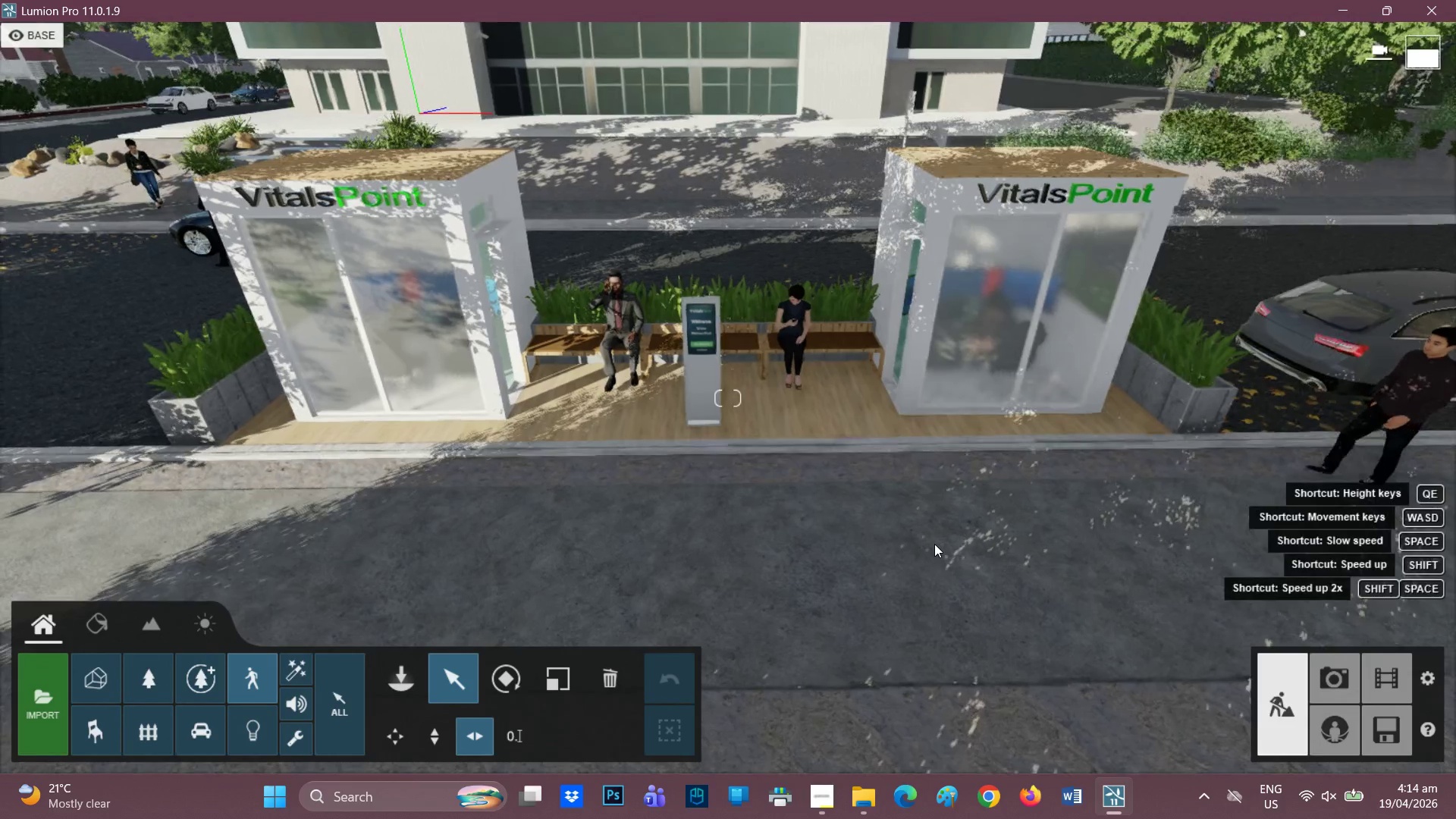 
right_click([935, 545])
 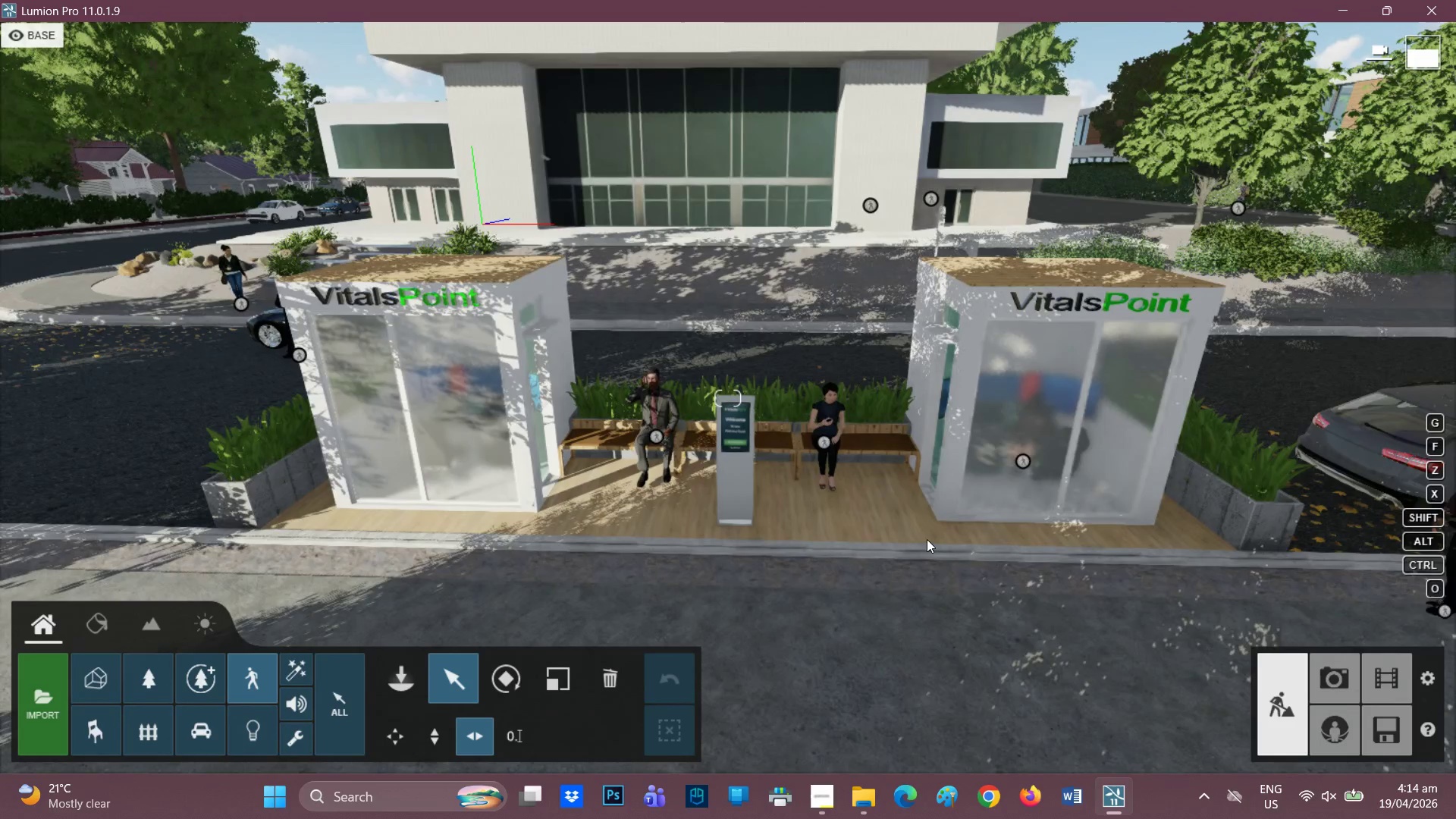 
key(E)
 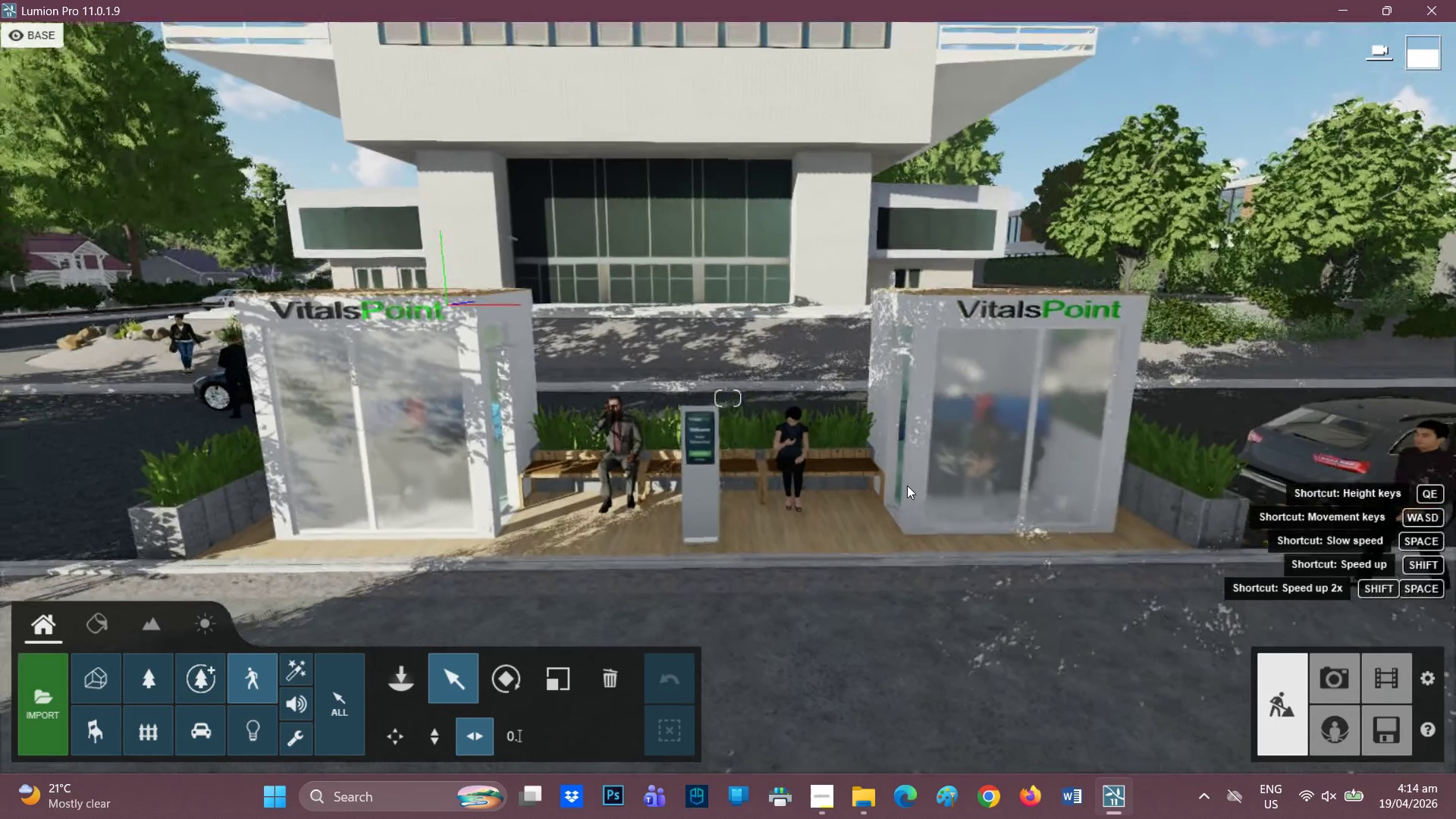 
wait(7.62)
 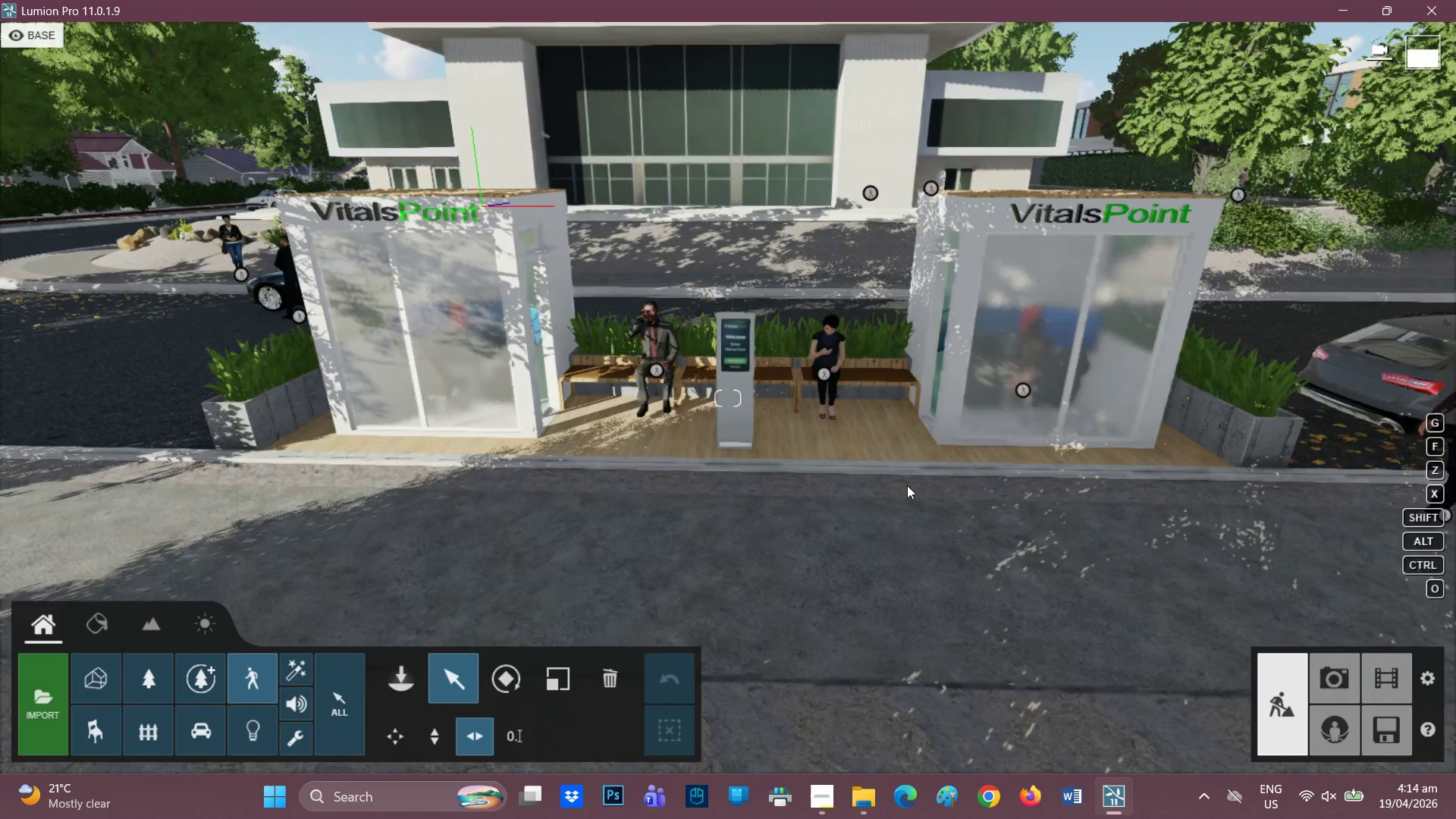 
left_click([818, 795])